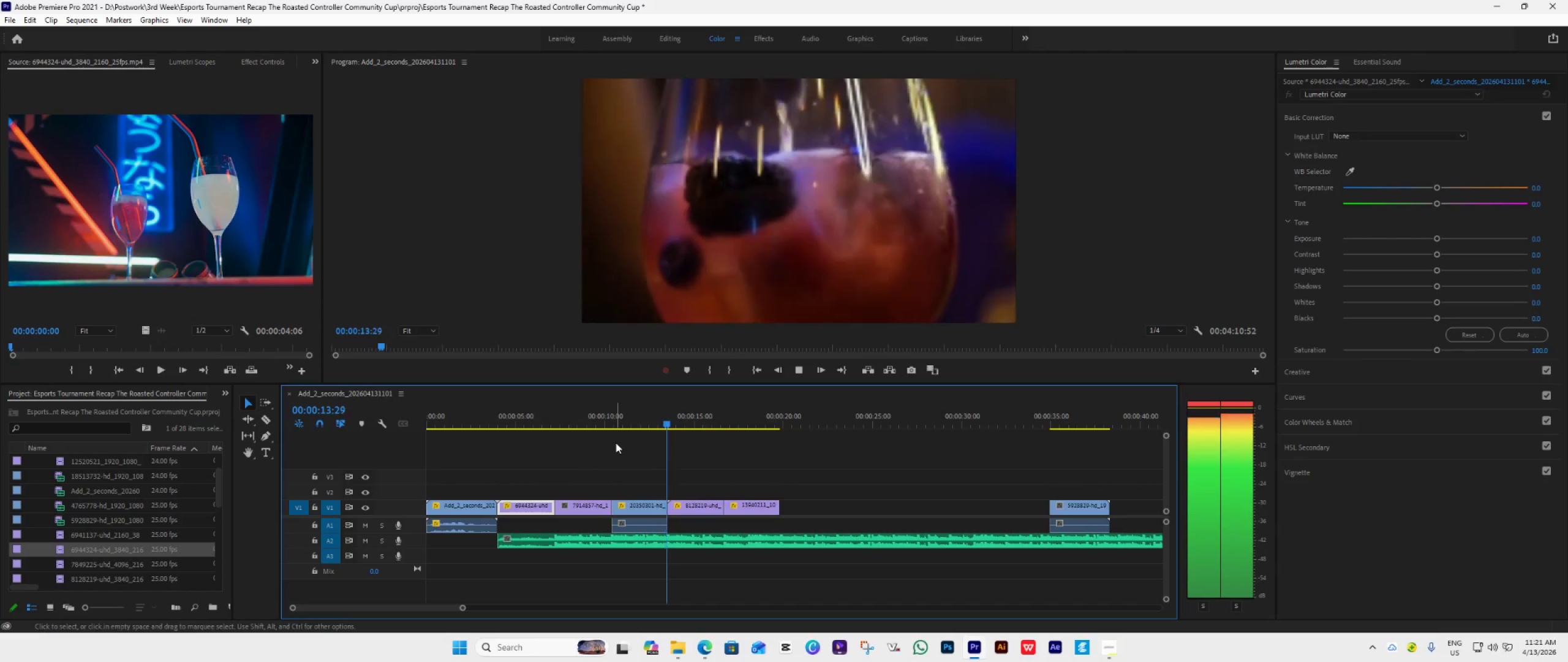 
key(Space)
 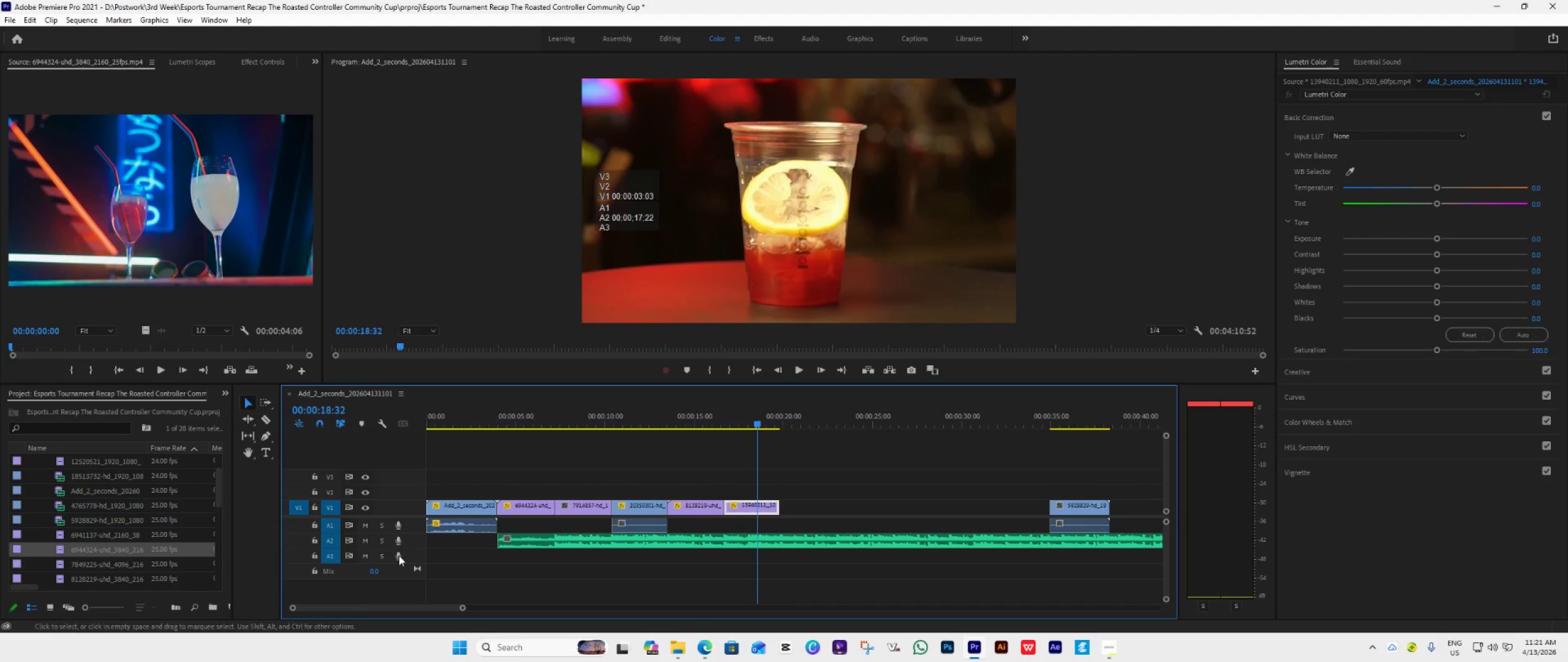 
wait(6.41)
 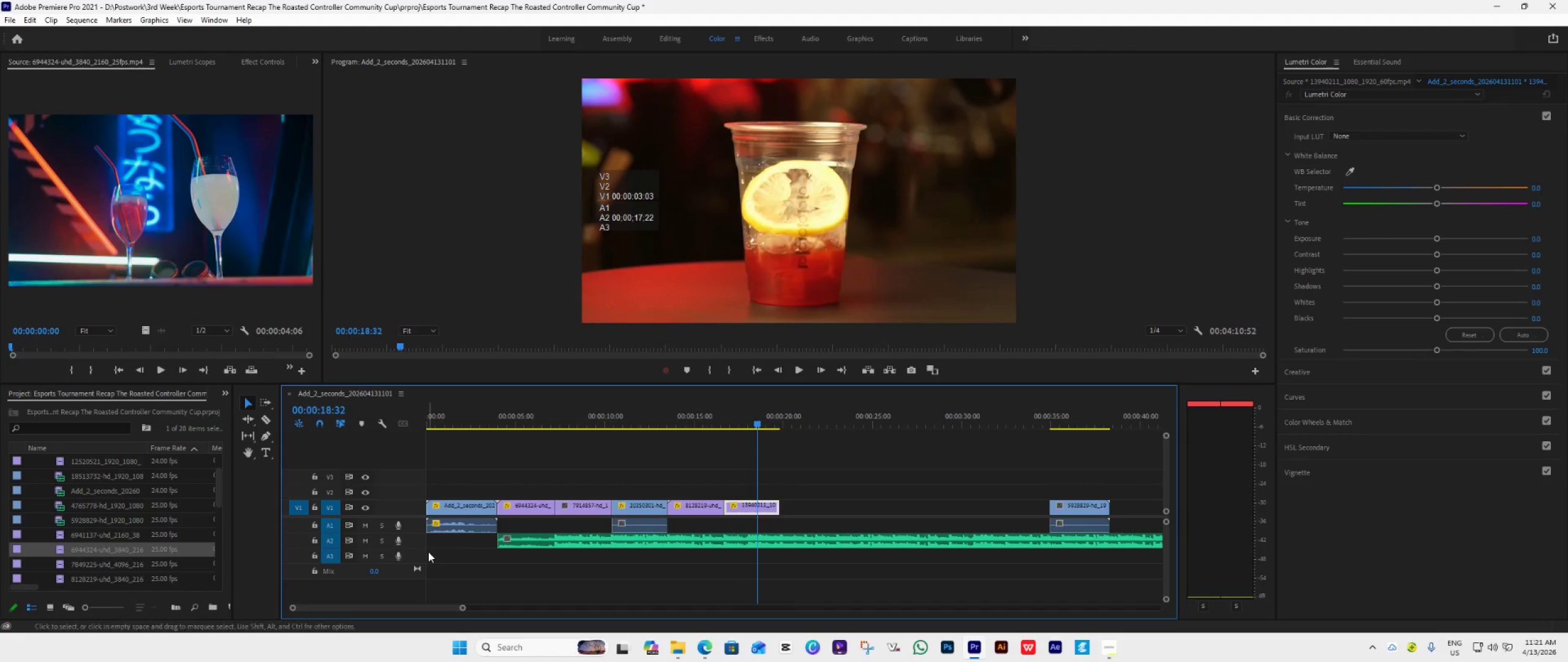 
double_click([61, 563])
 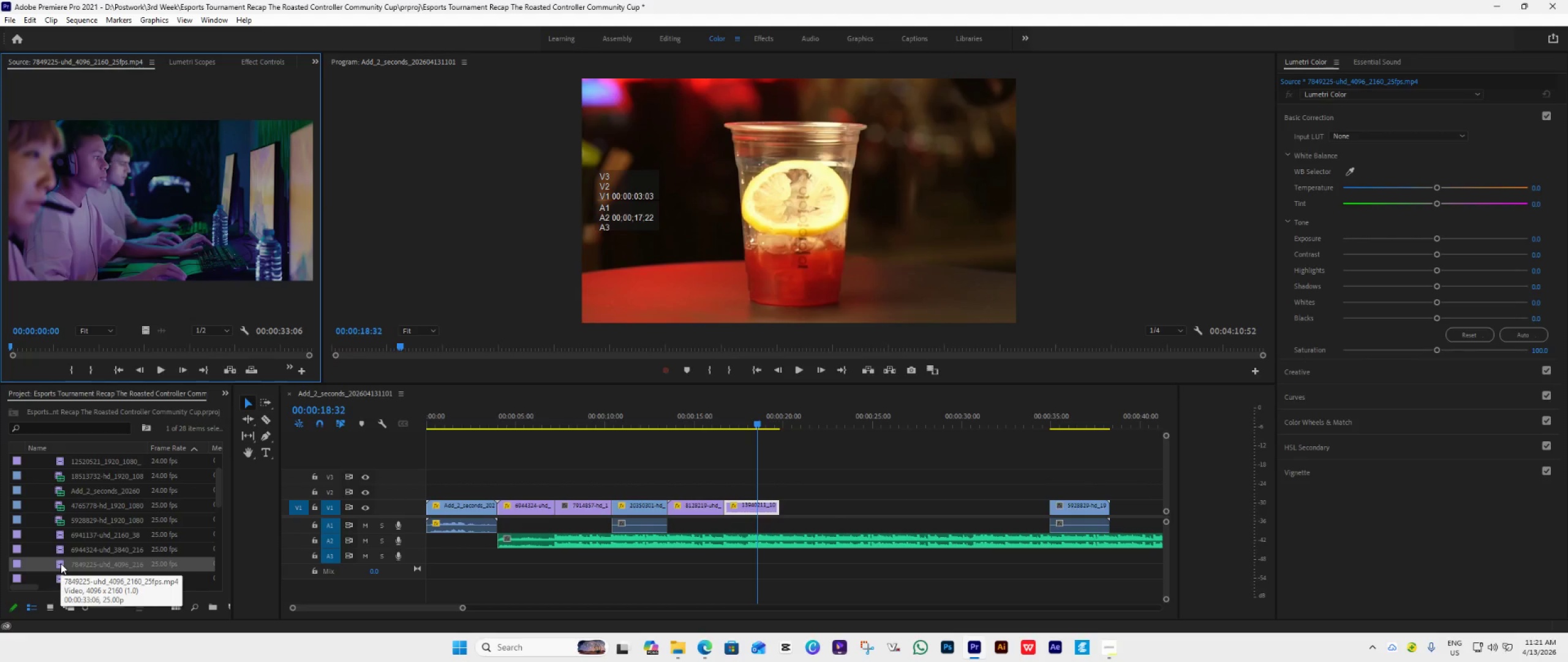 
scroll: coordinate [61, 563], scroll_direction: down, amount: 3.0
 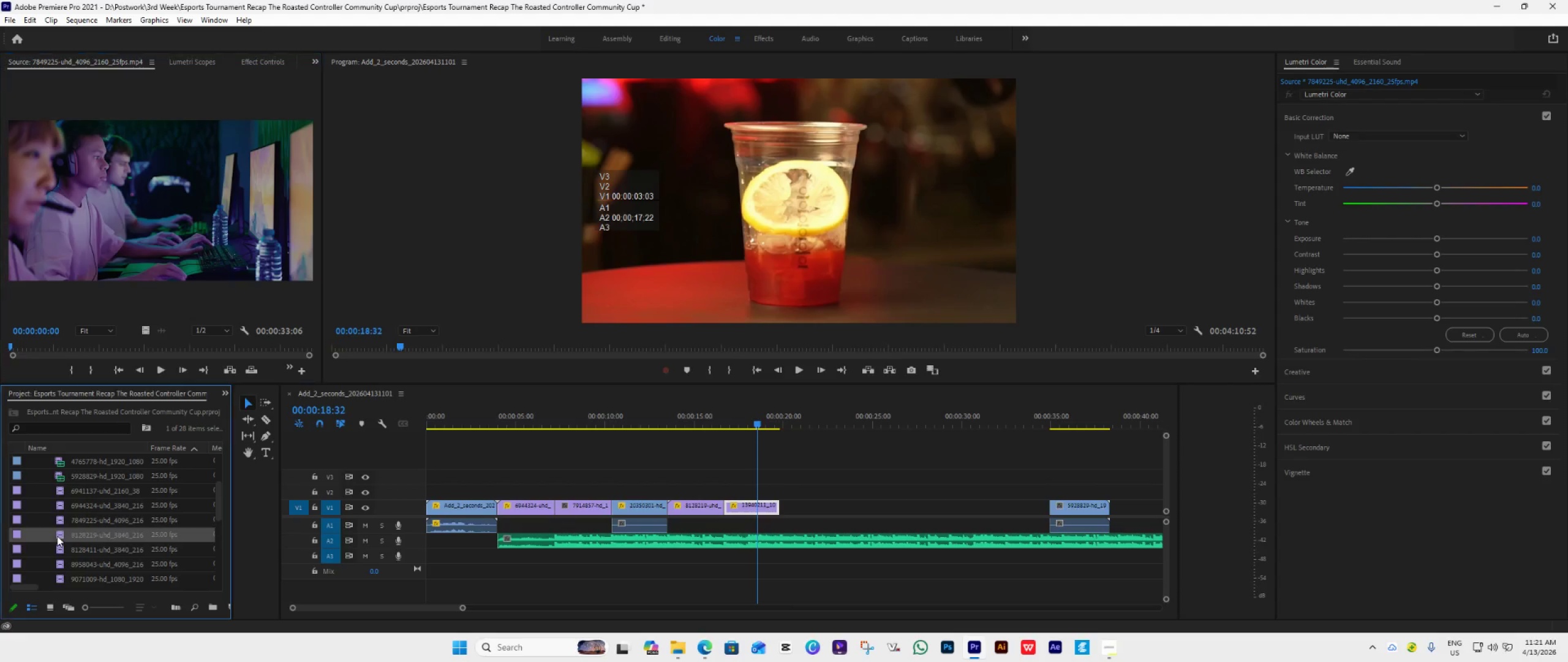 
double_click([57, 536])
 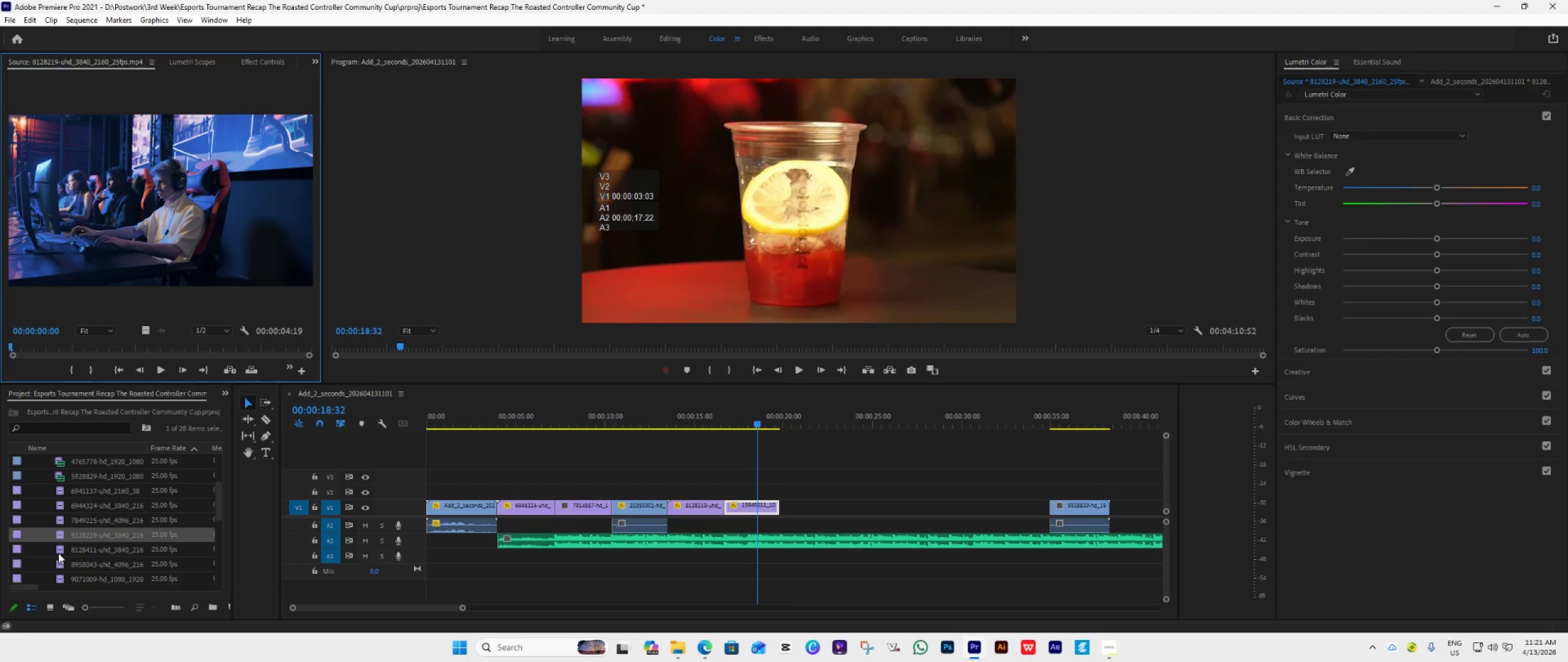 
double_click([58, 552])
 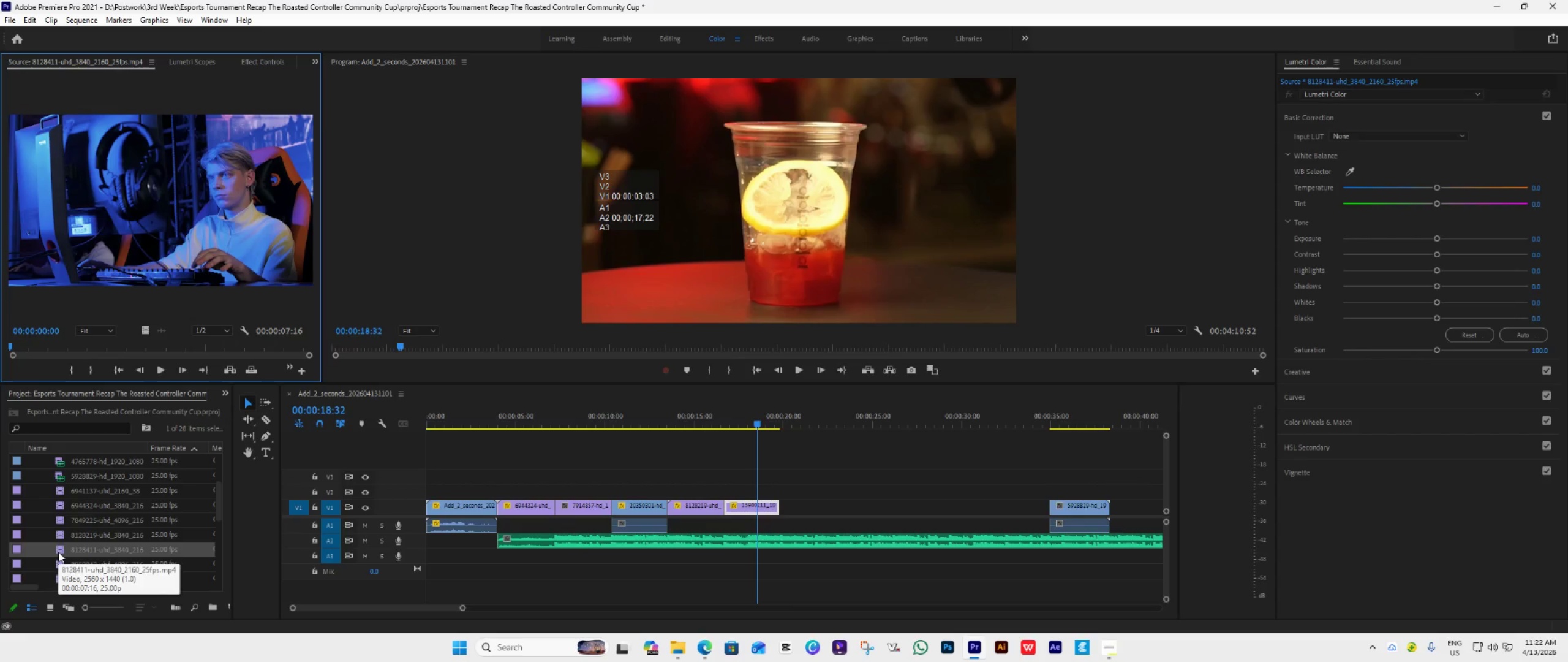 
scroll: coordinate [58, 552], scroll_direction: down, amount: 2.0
 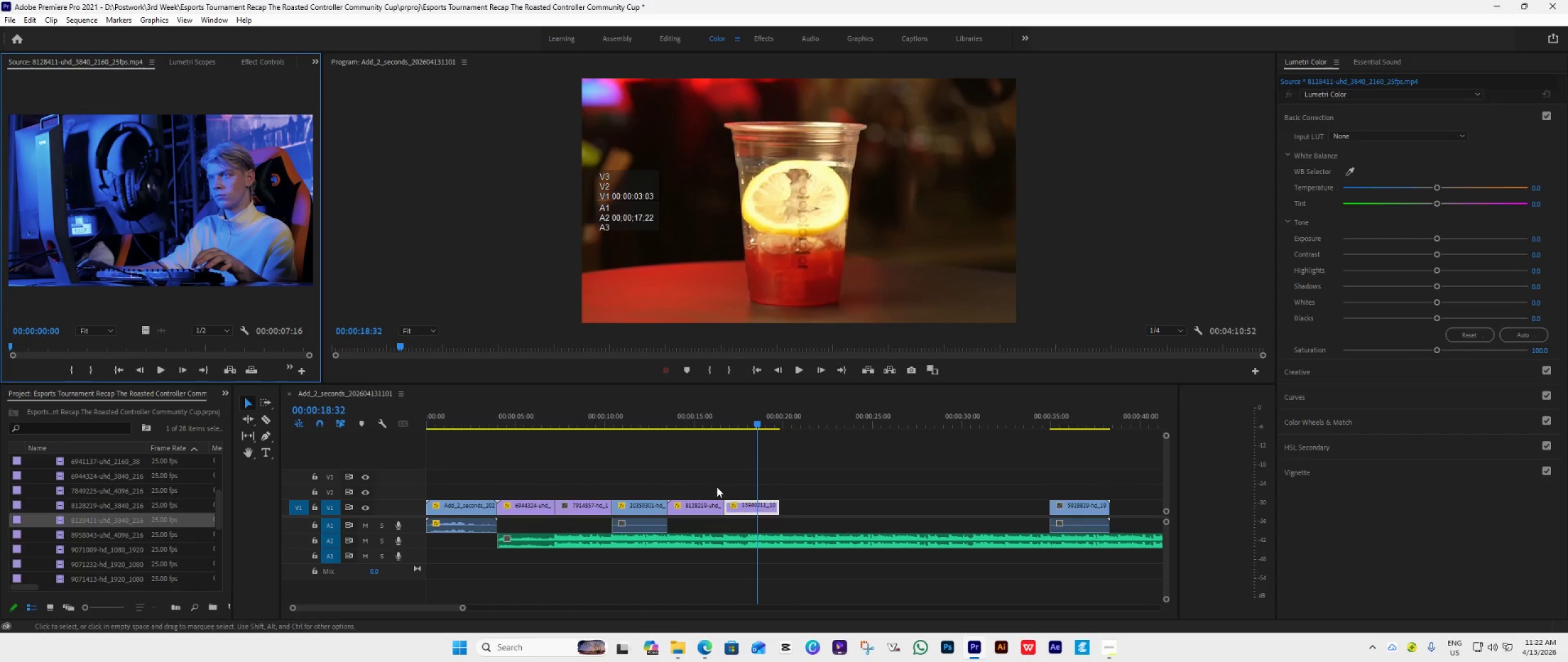 
left_click([759, 508])
 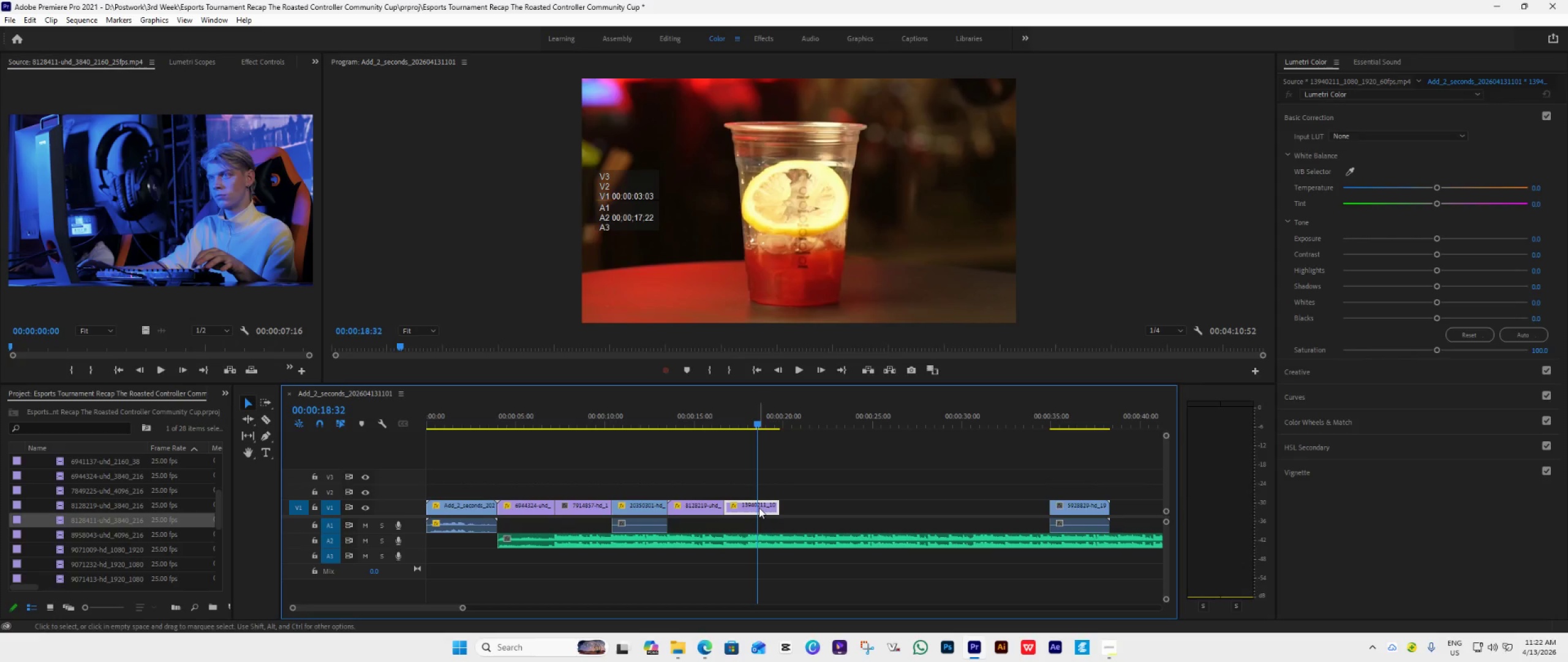 
key(Delete)
 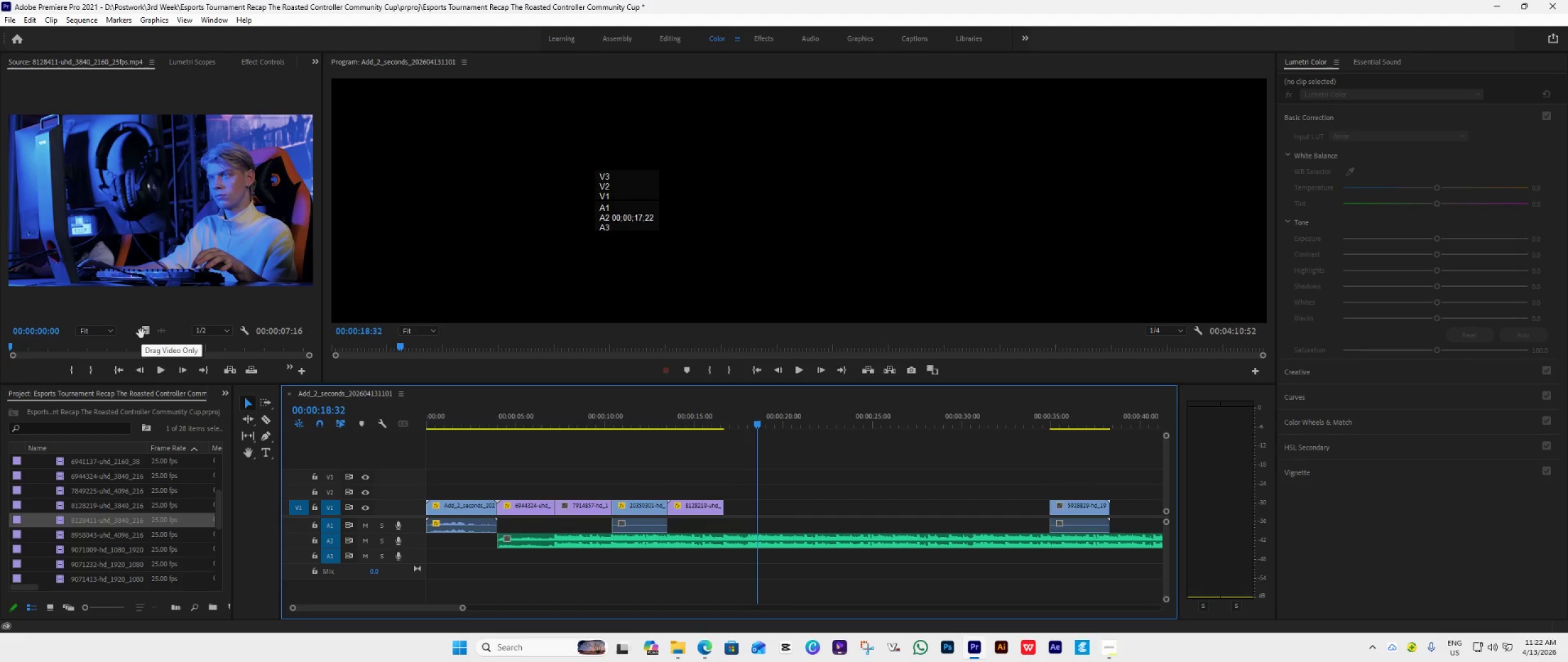 
left_click_drag(start_coordinate=[146, 332], to_coordinate=[726, 511])
 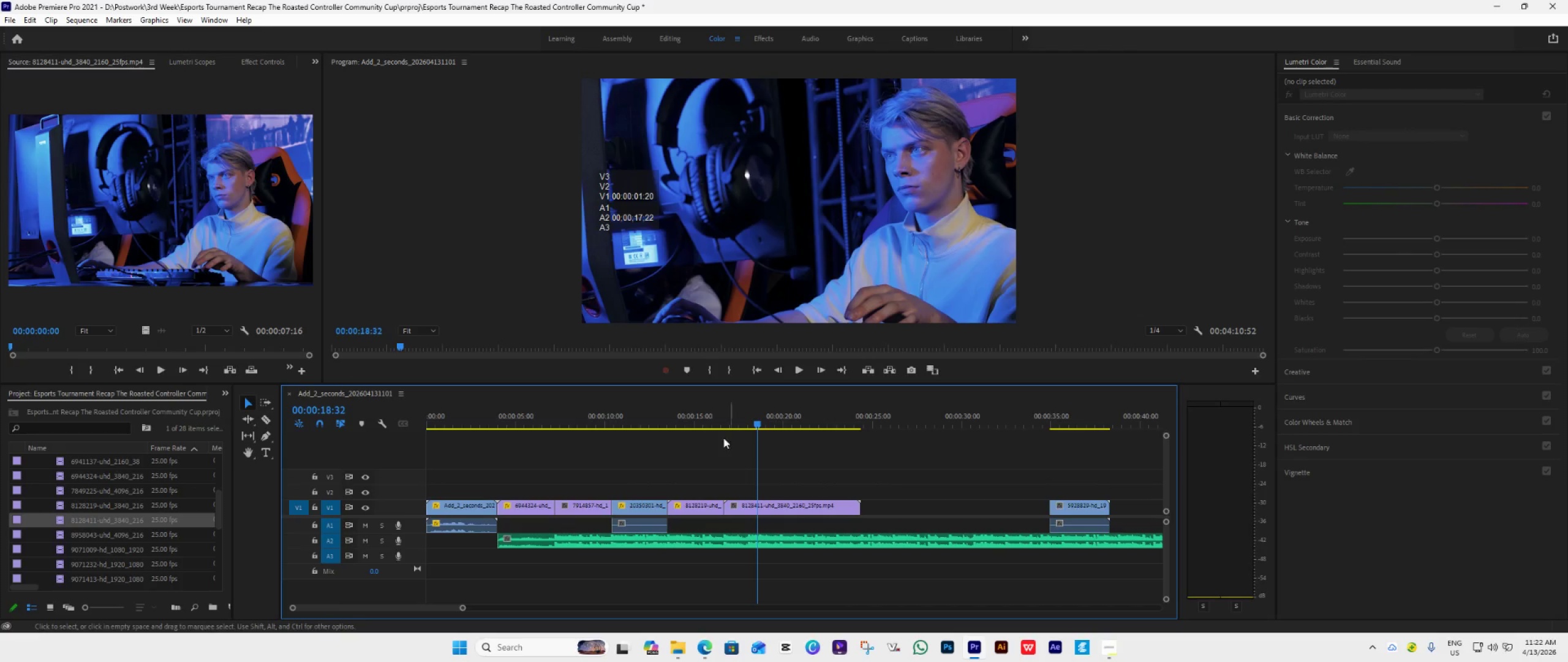 
left_click([703, 427])
 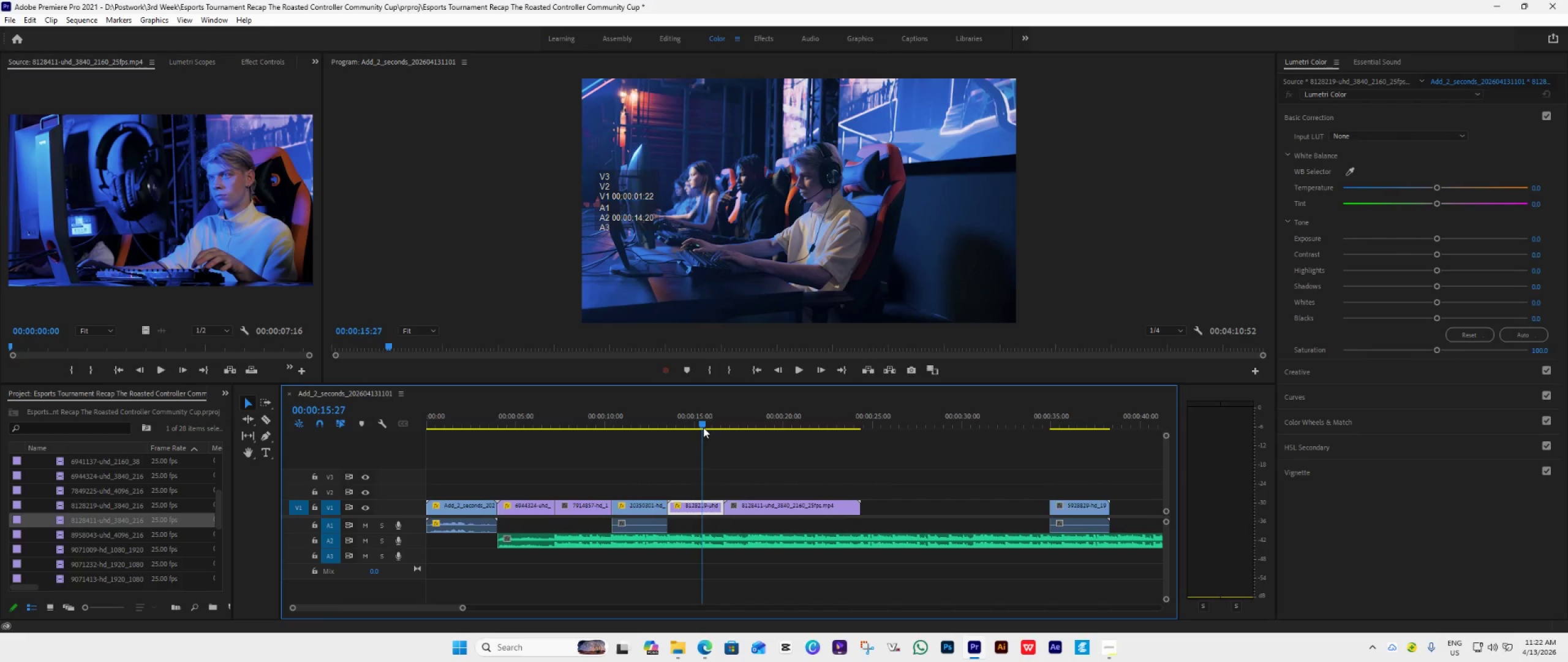 
key(Space)
 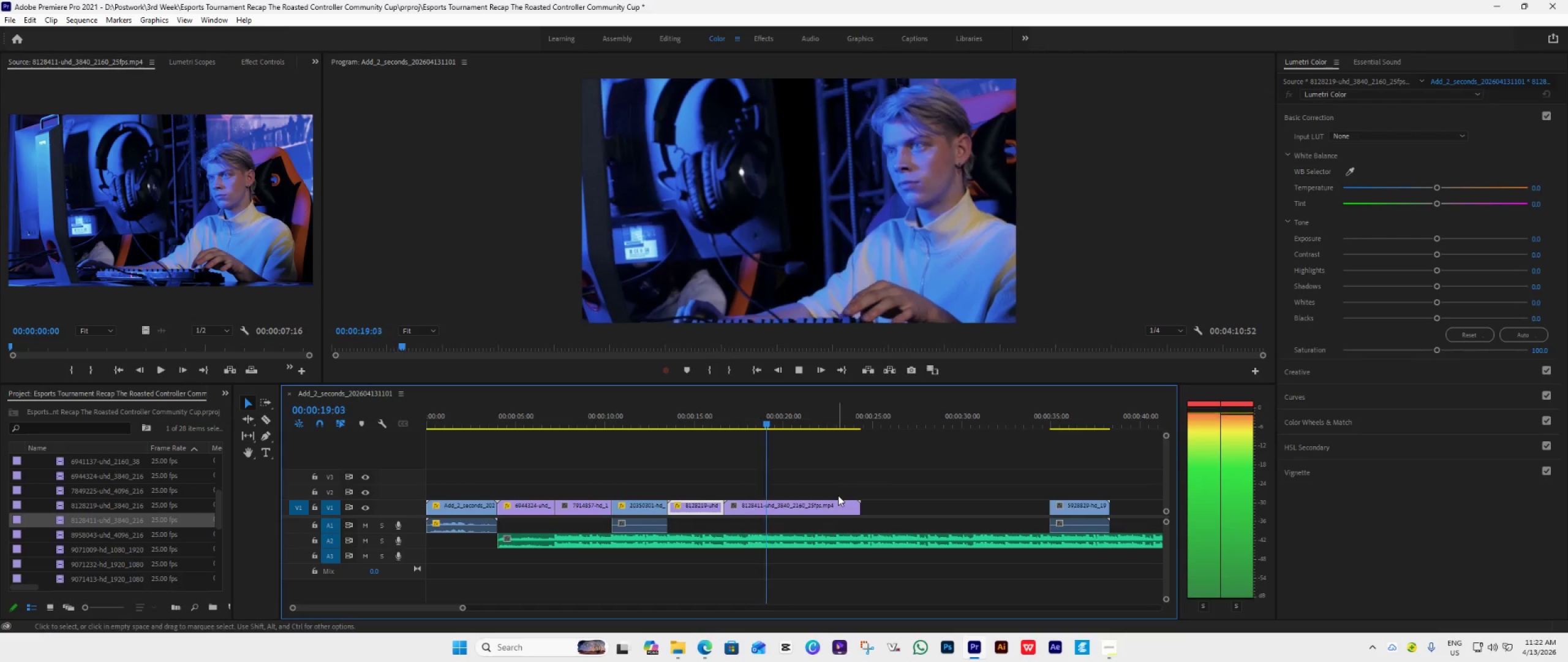 
key(Space)
 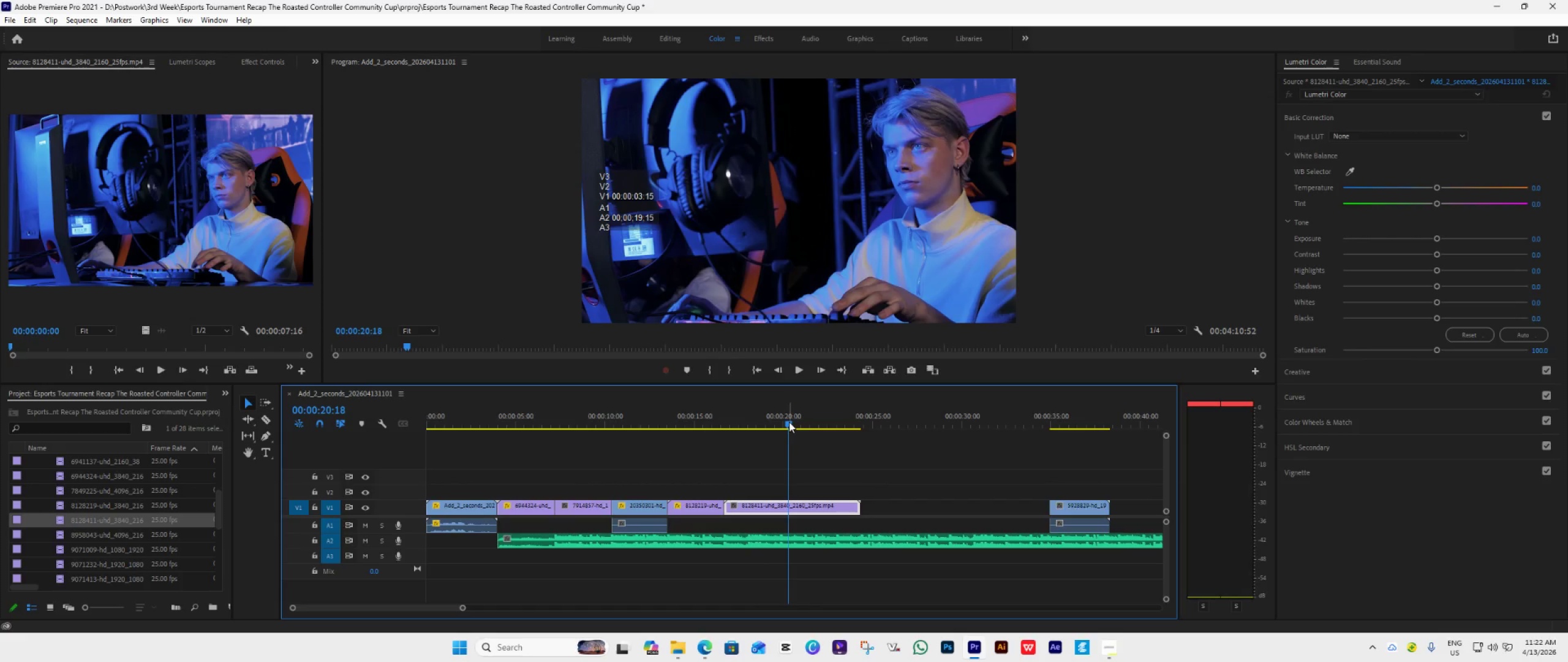 
left_click_drag(start_coordinate=[788, 421], to_coordinate=[776, 430])
 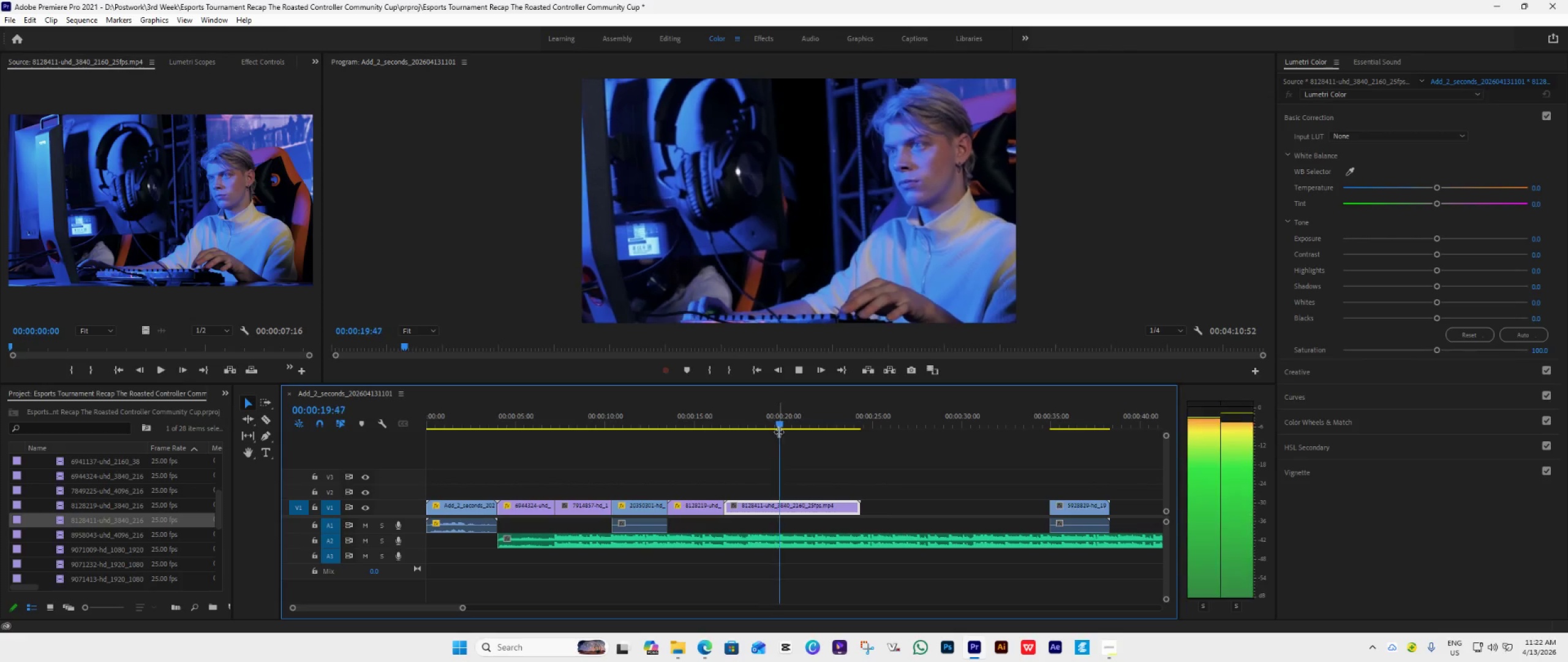 
left_click([776, 430])
 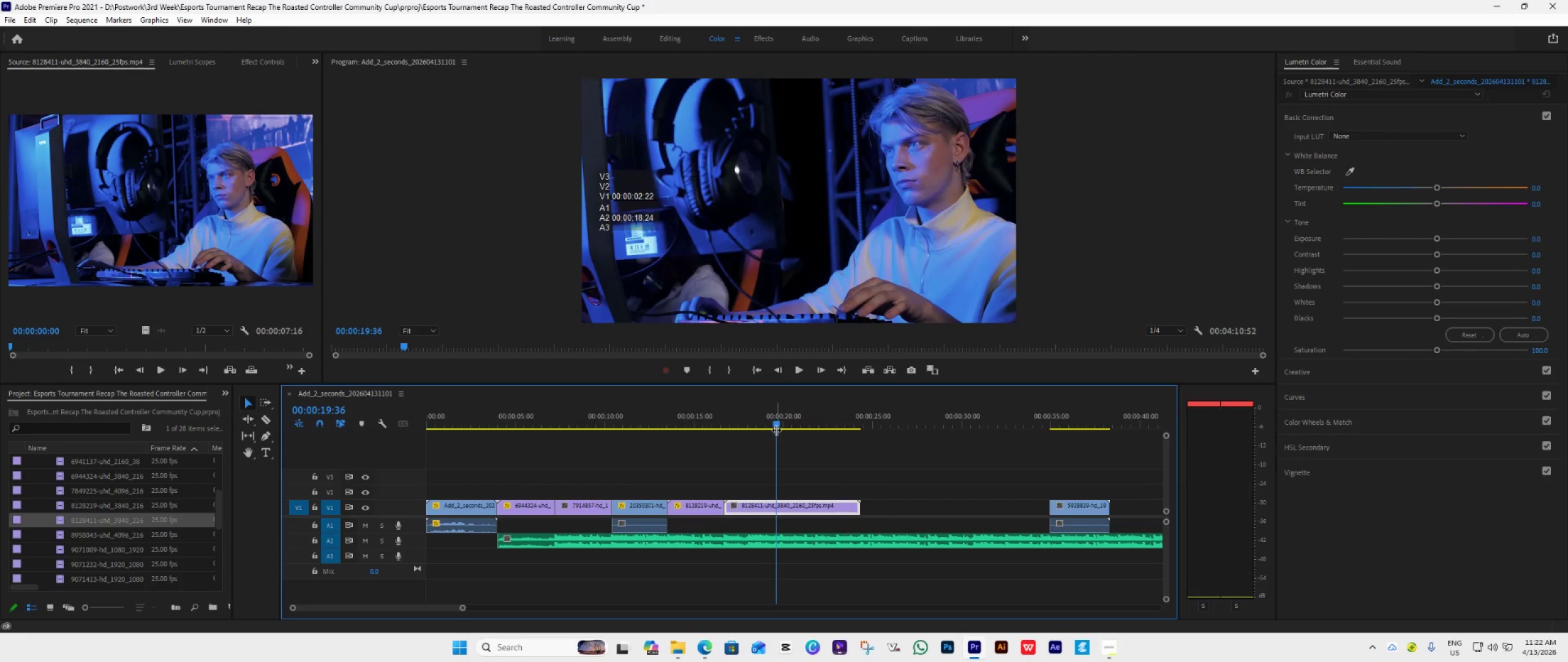 
key(Space)
 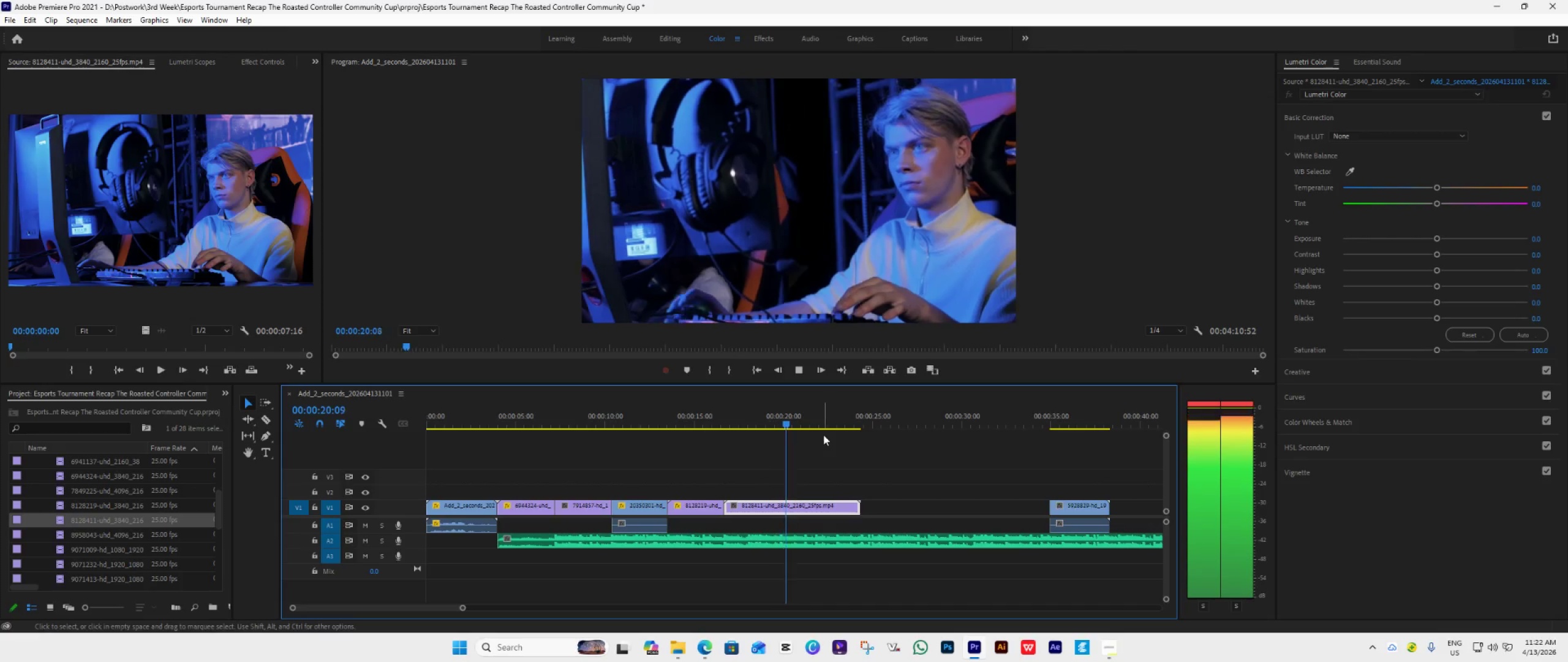 
key(Space)
 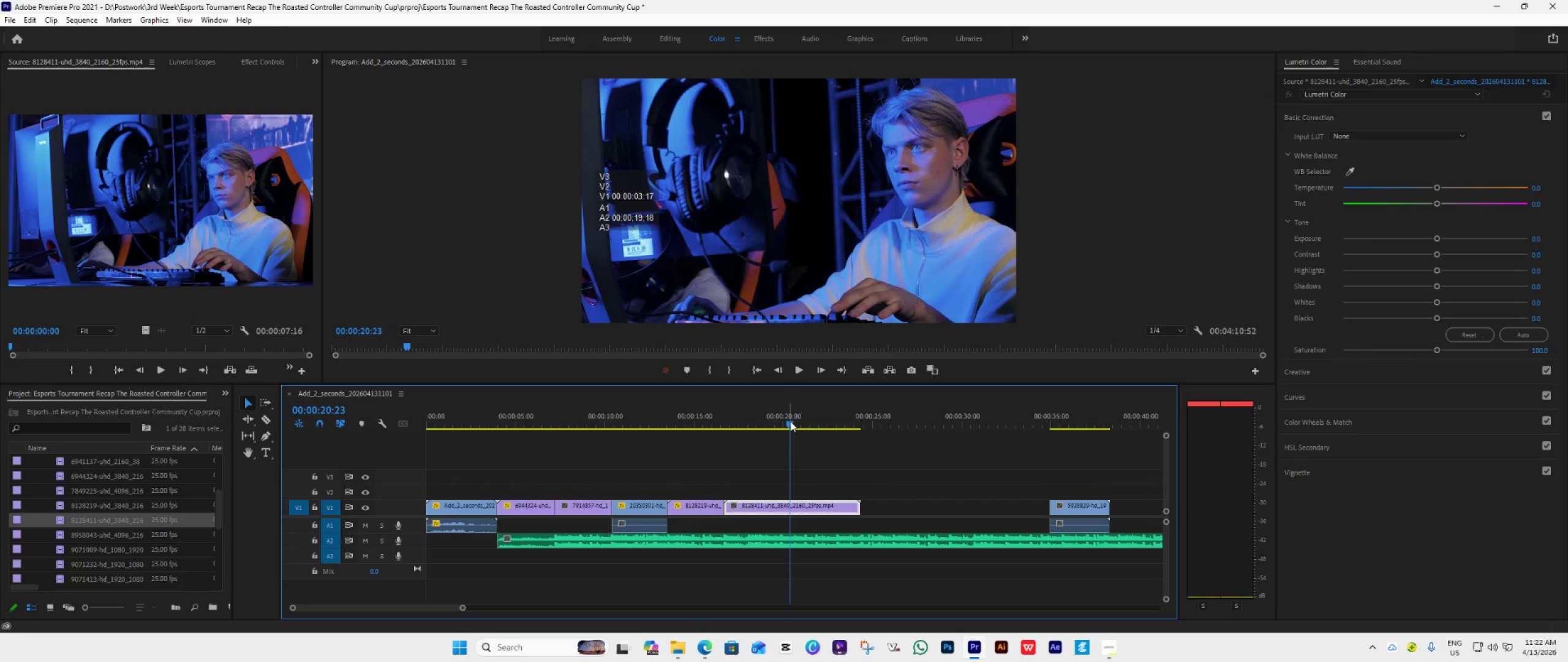 
left_click_drag(start_coordinate=[790, 423], to_coordinate=[780, 429])
 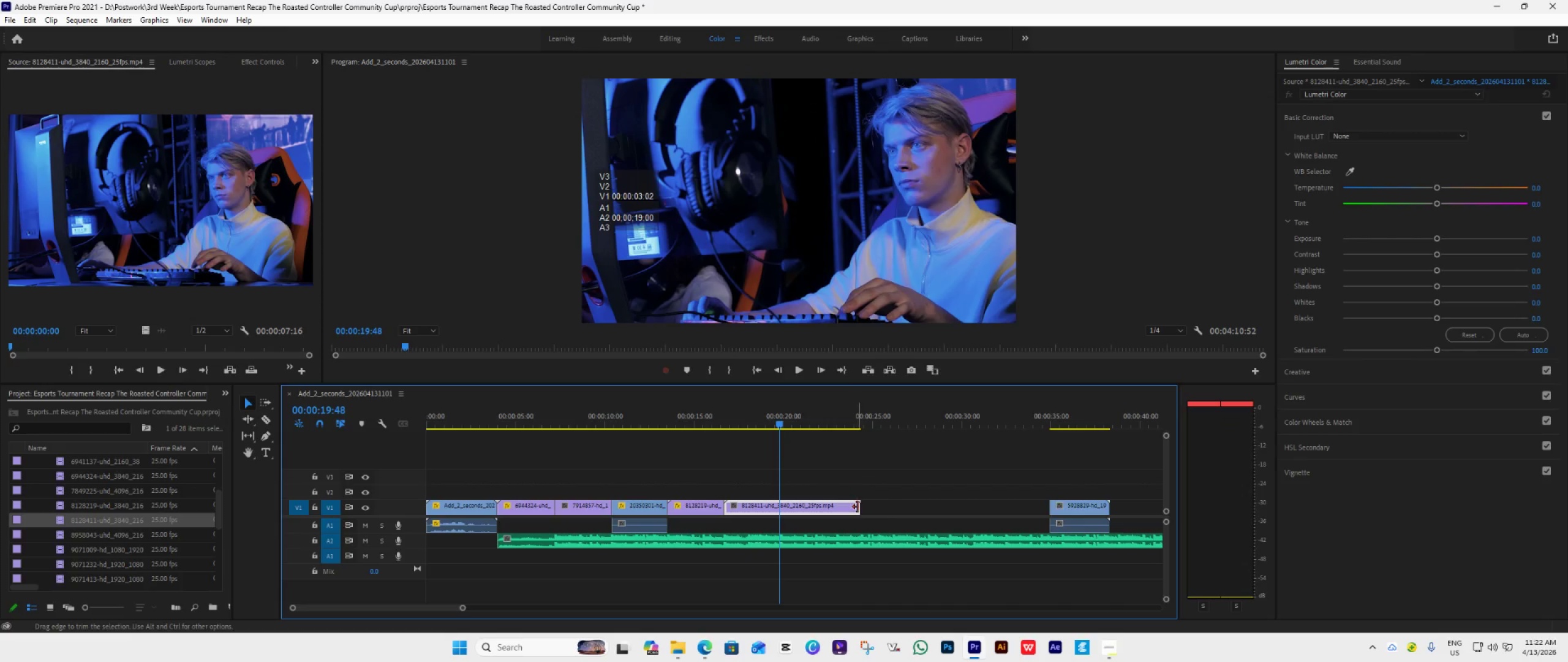 
left_click_drag(start_coordinate=[858, 507], to_coordinate=[775, 560])
 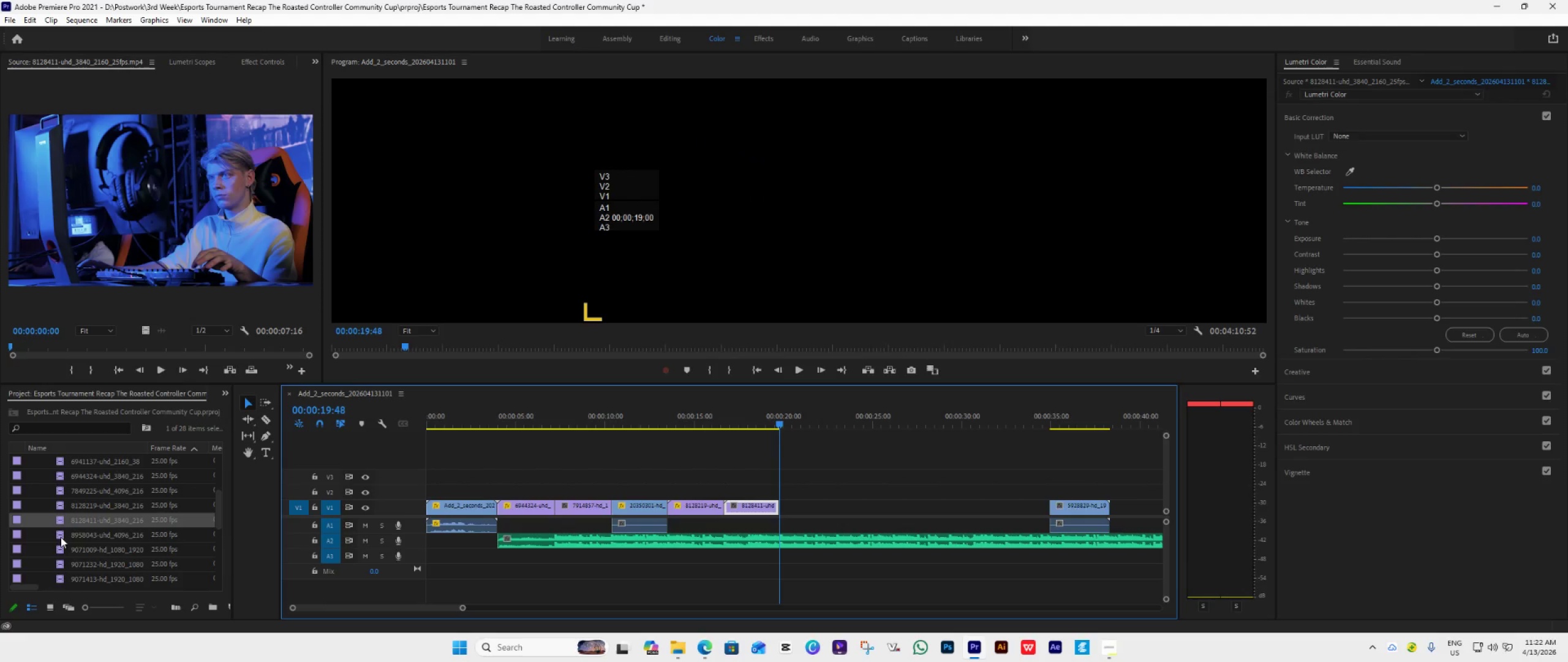 
double_click([61, 537])
 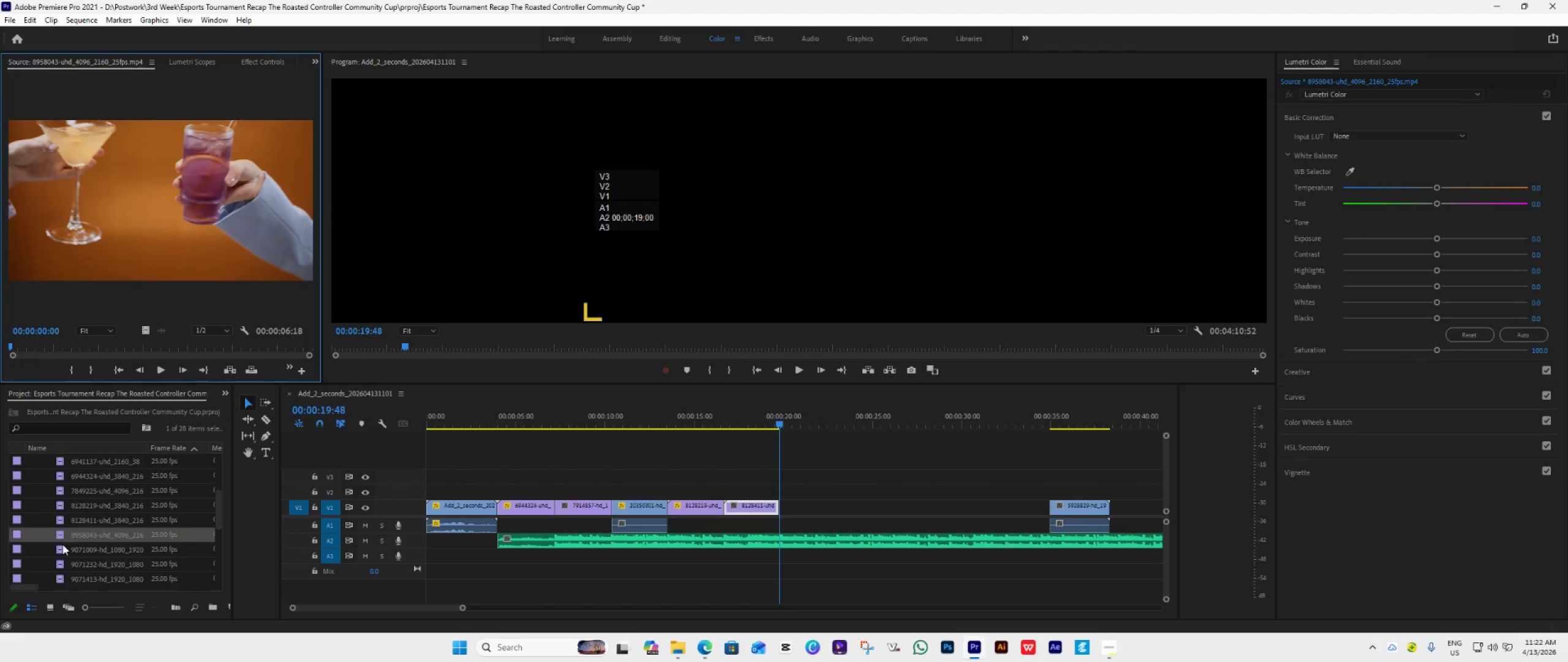 
double_click([62, 546])
 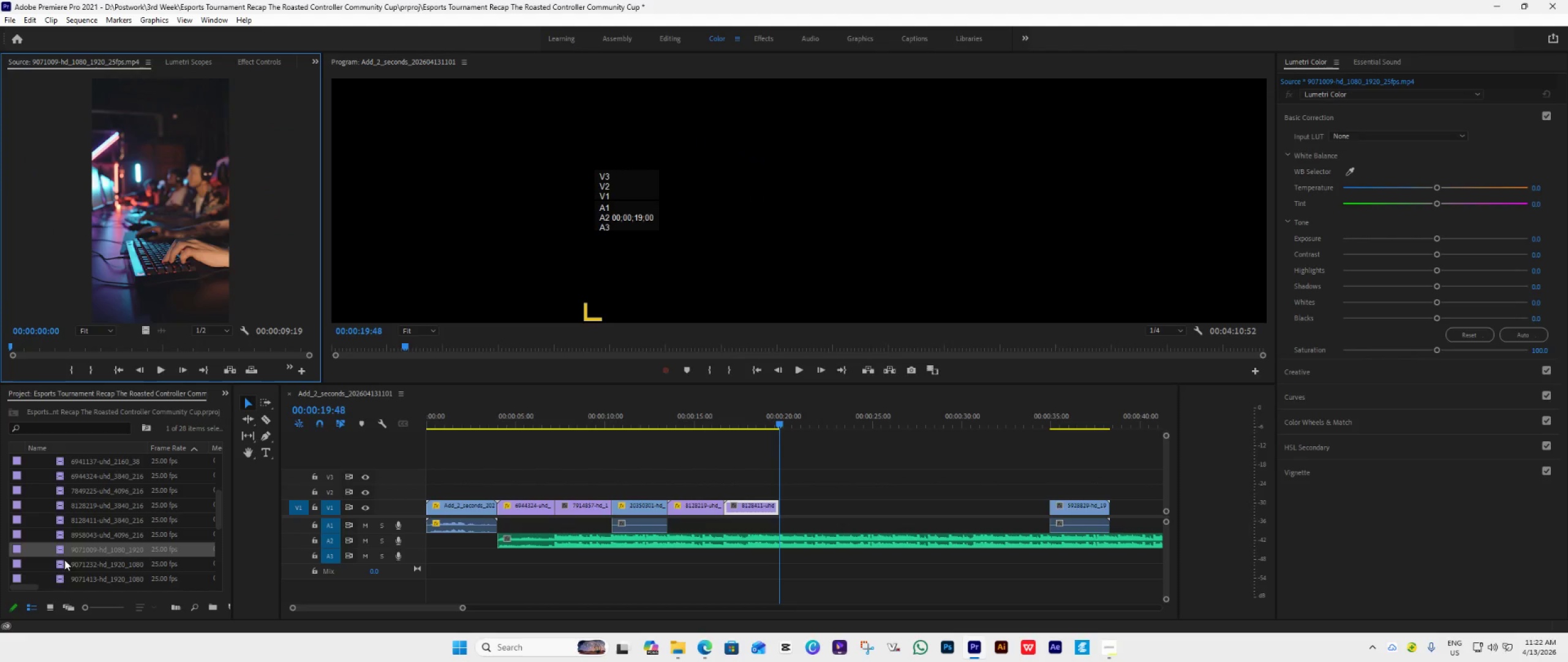 
double_click([63, 563])
 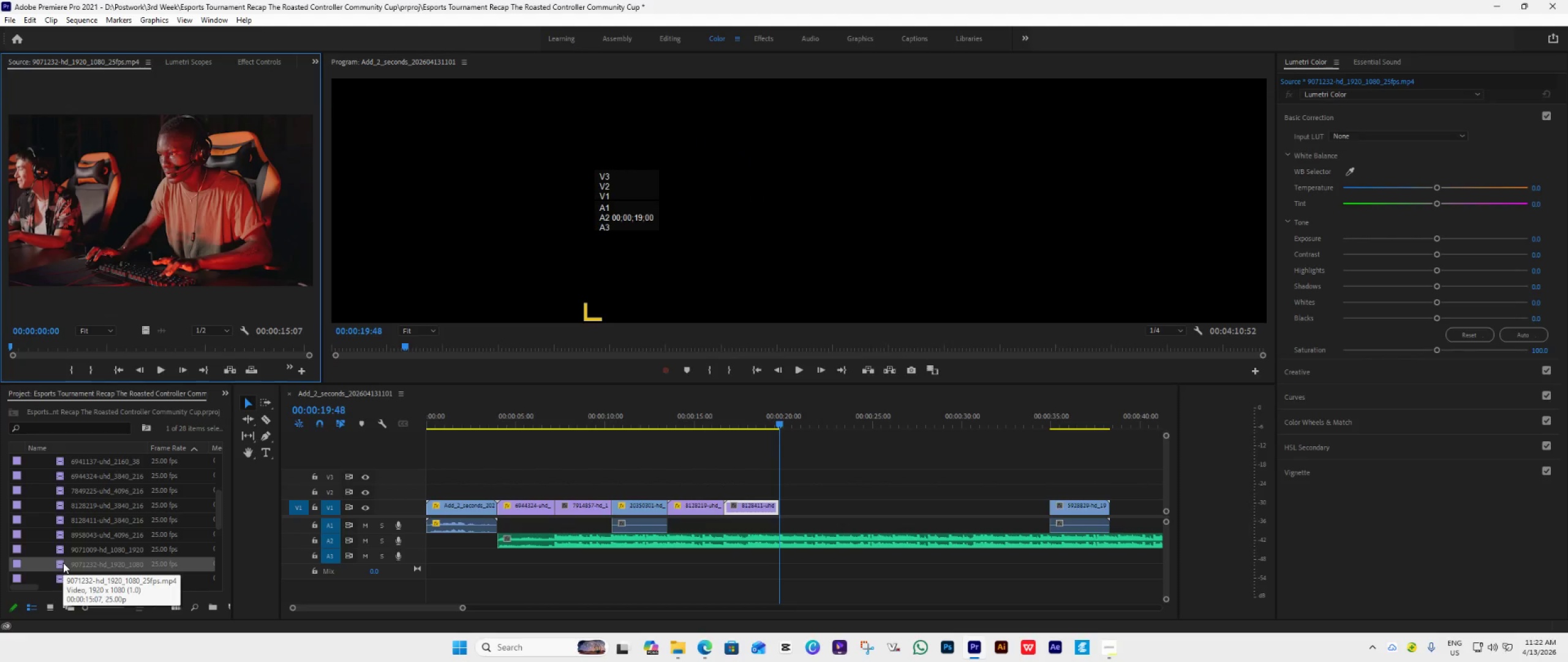 
scroll: coordinate [63, 563], scroll_direction: down, amount: 3.0
 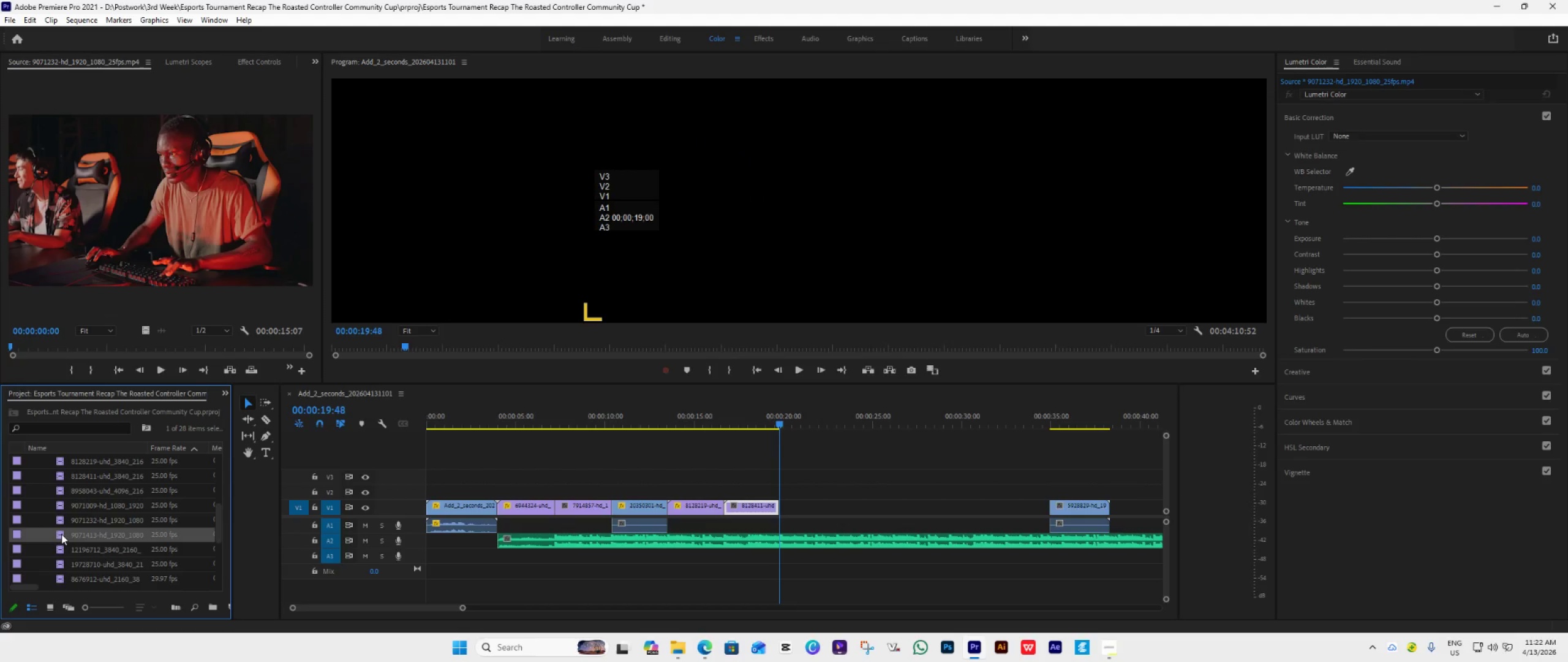 
double_click([61, 534])
 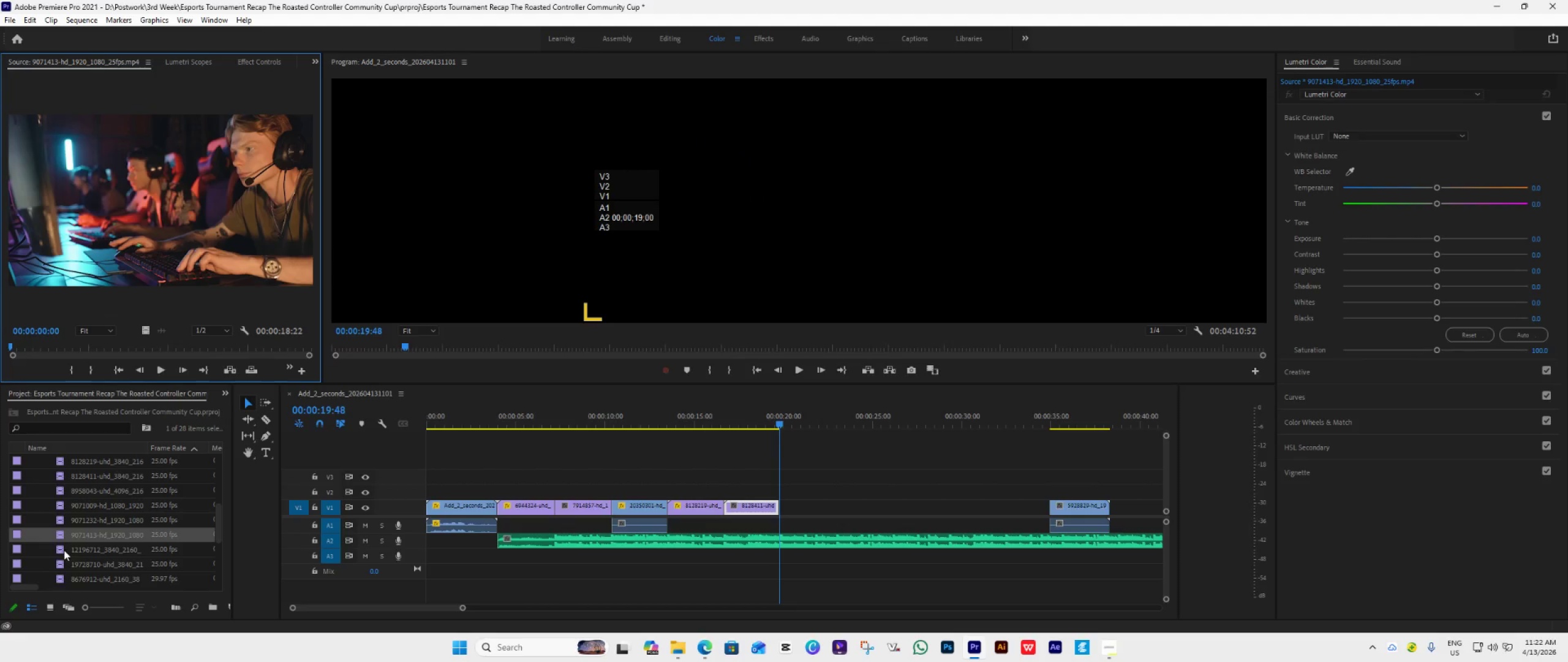 
double_click([63, 548])
 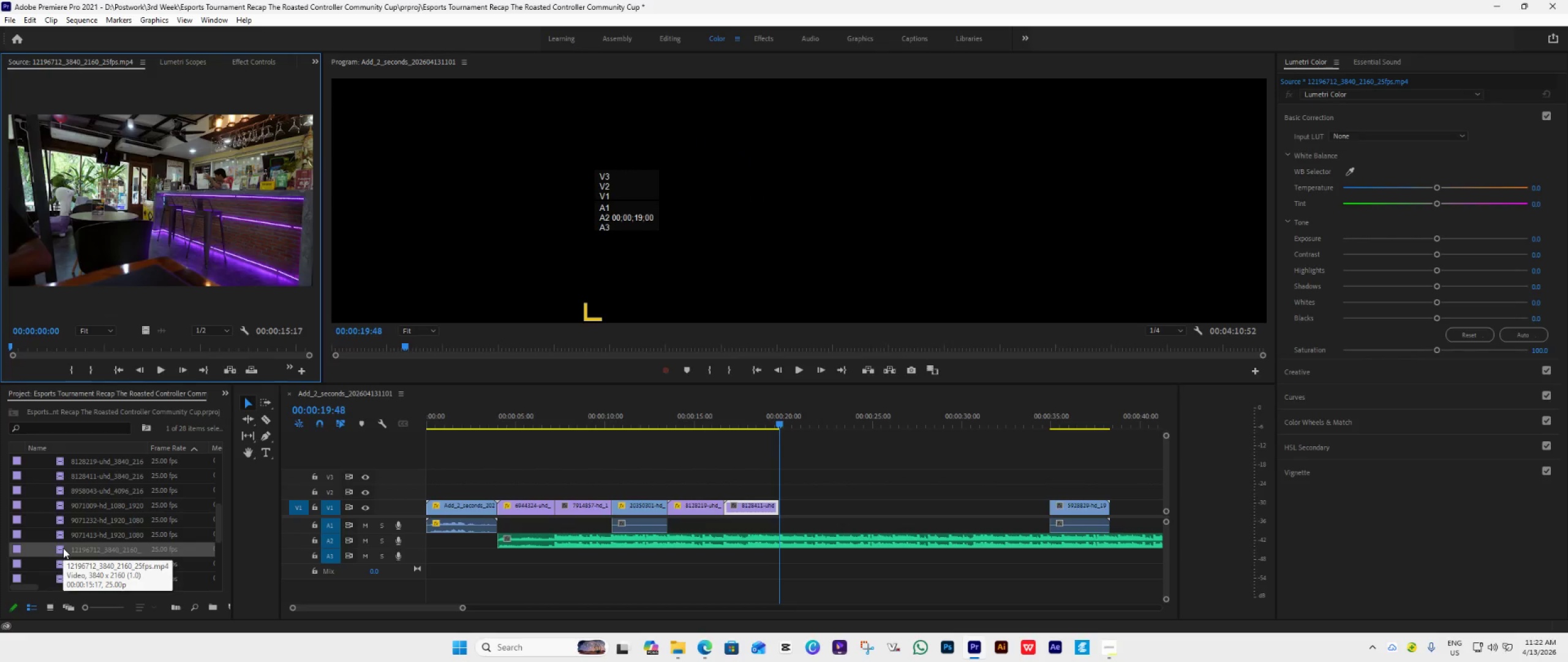 
scroll: coordinate [63, 548], scroll_direction: down, amount: 2.0
 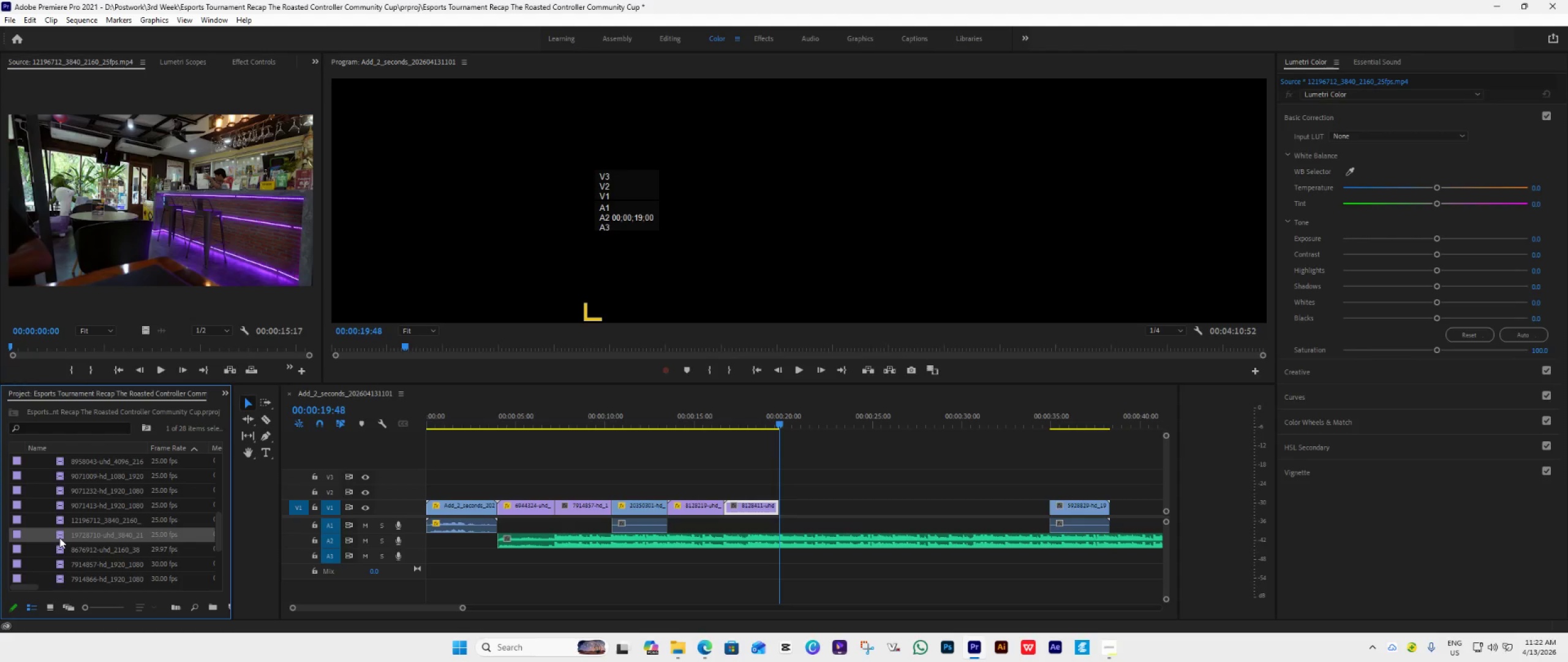 
double_click([59, 538])
 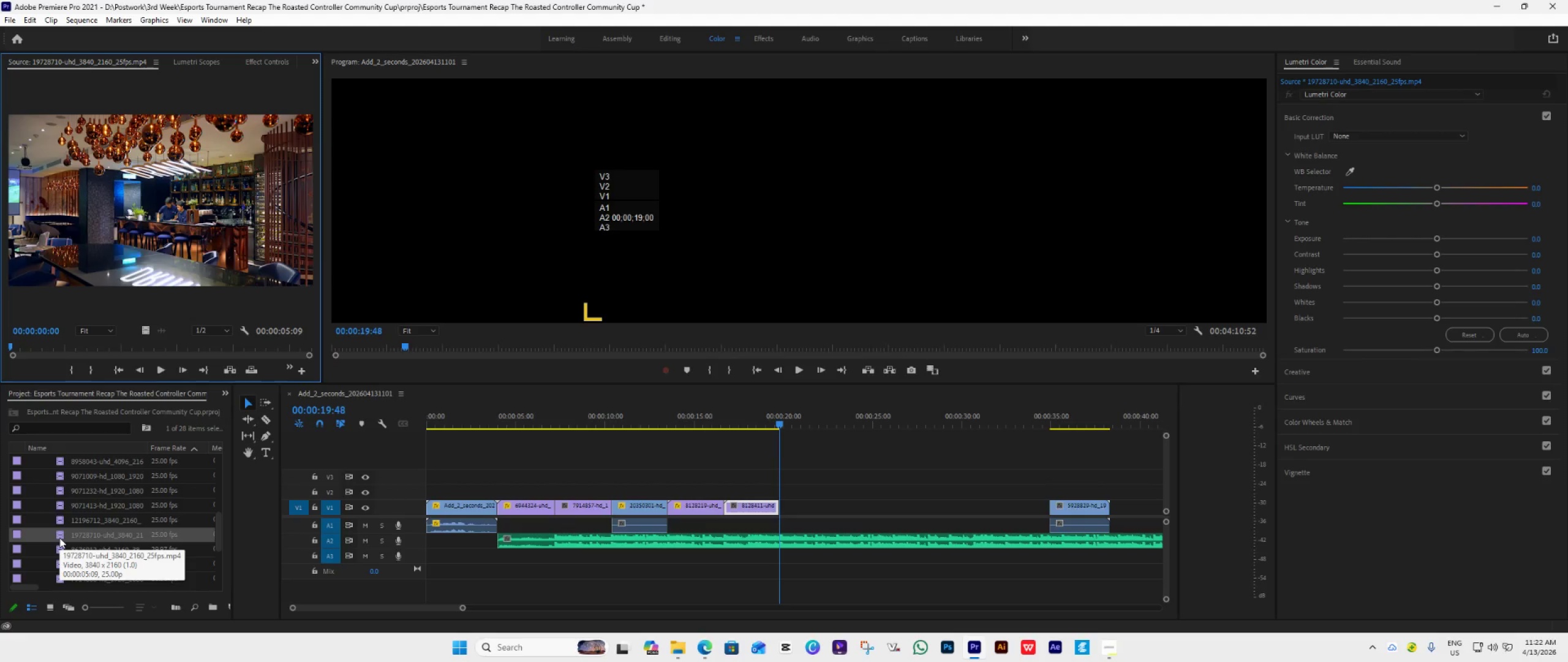 
scroll: coordinate [59, 538], scroll_direction: down, amount: 2.0
 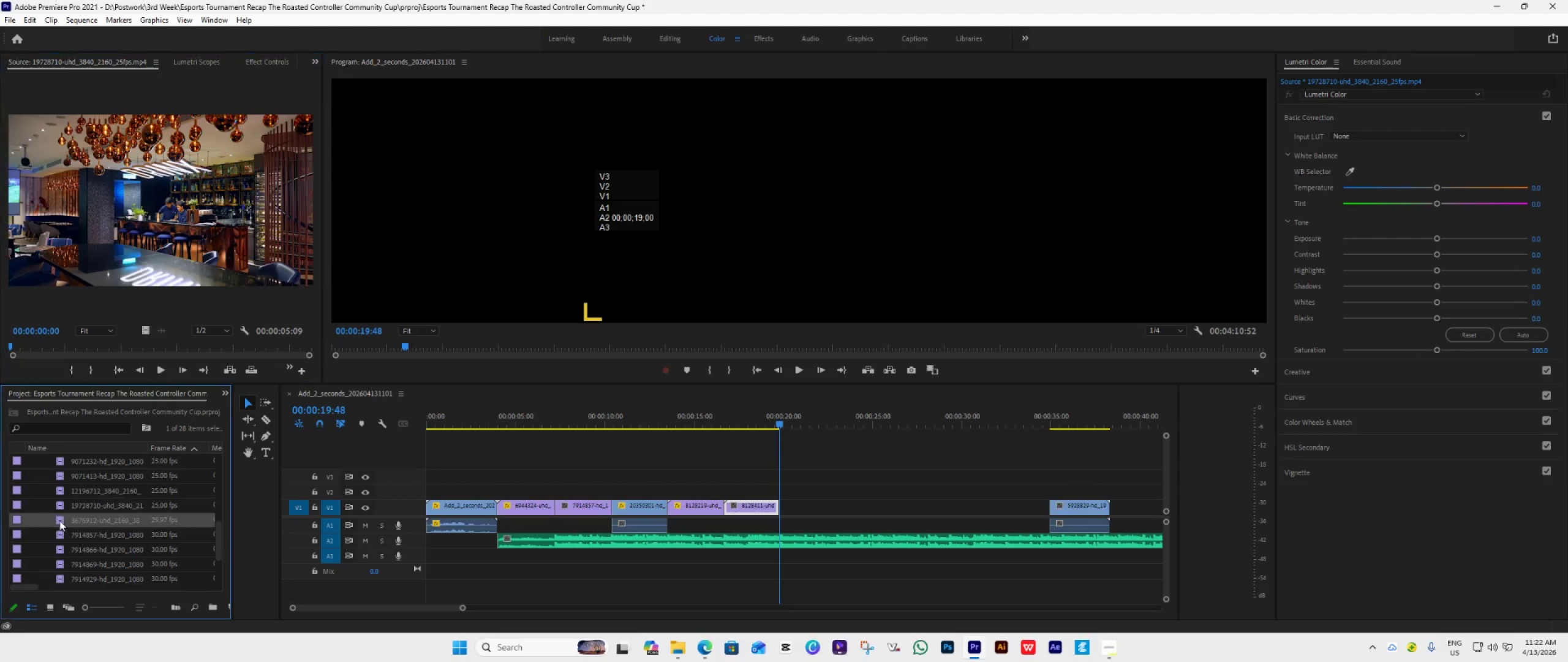 
double_click([59, 520])
 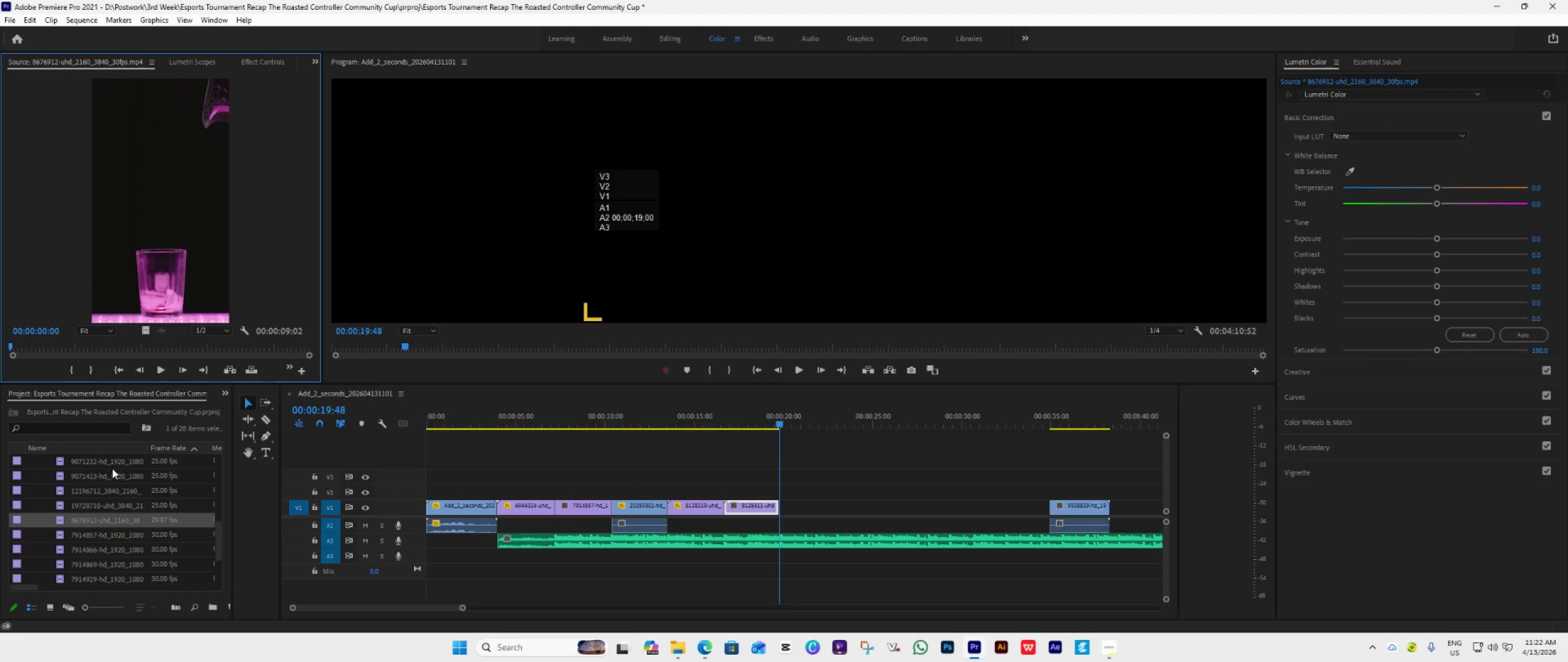 
double_click([62, 535])
 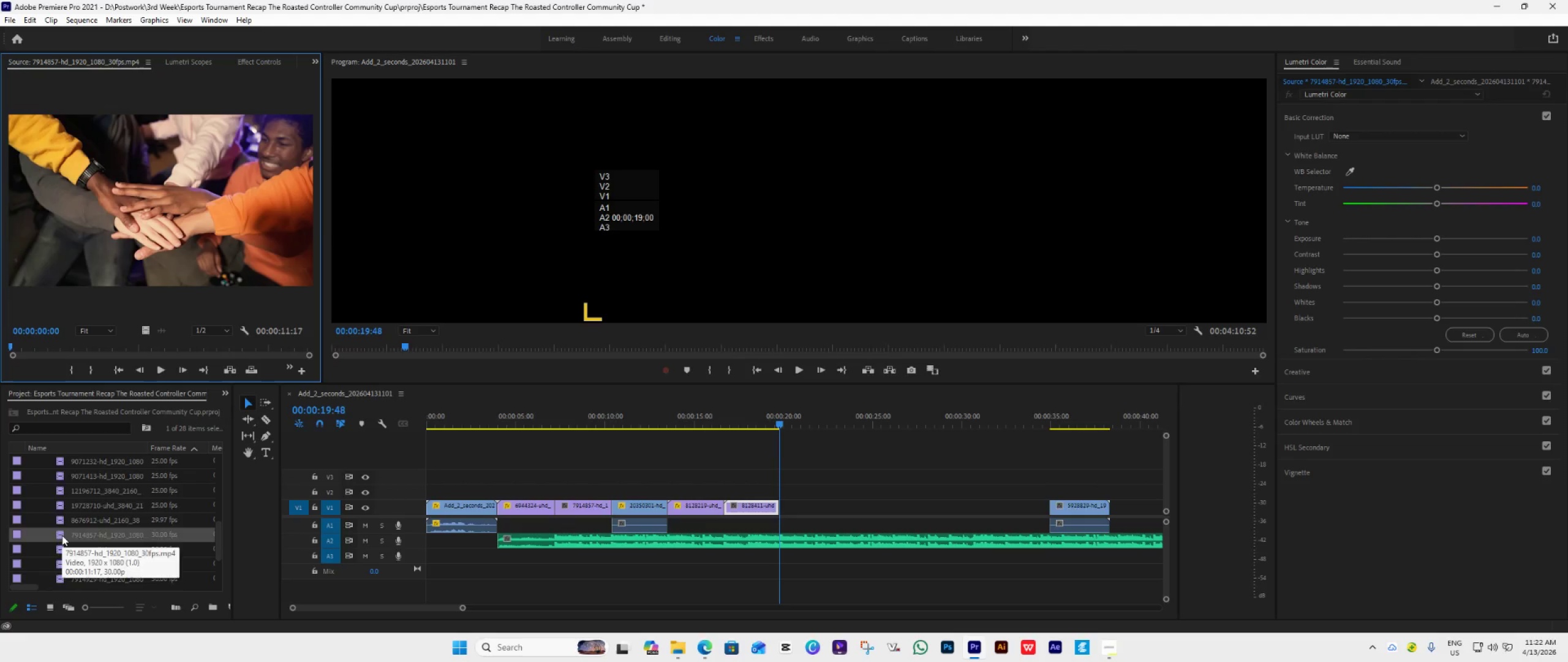 
scroll: coordinate [62, 535], scroll_direction: down, amount: 2.0
 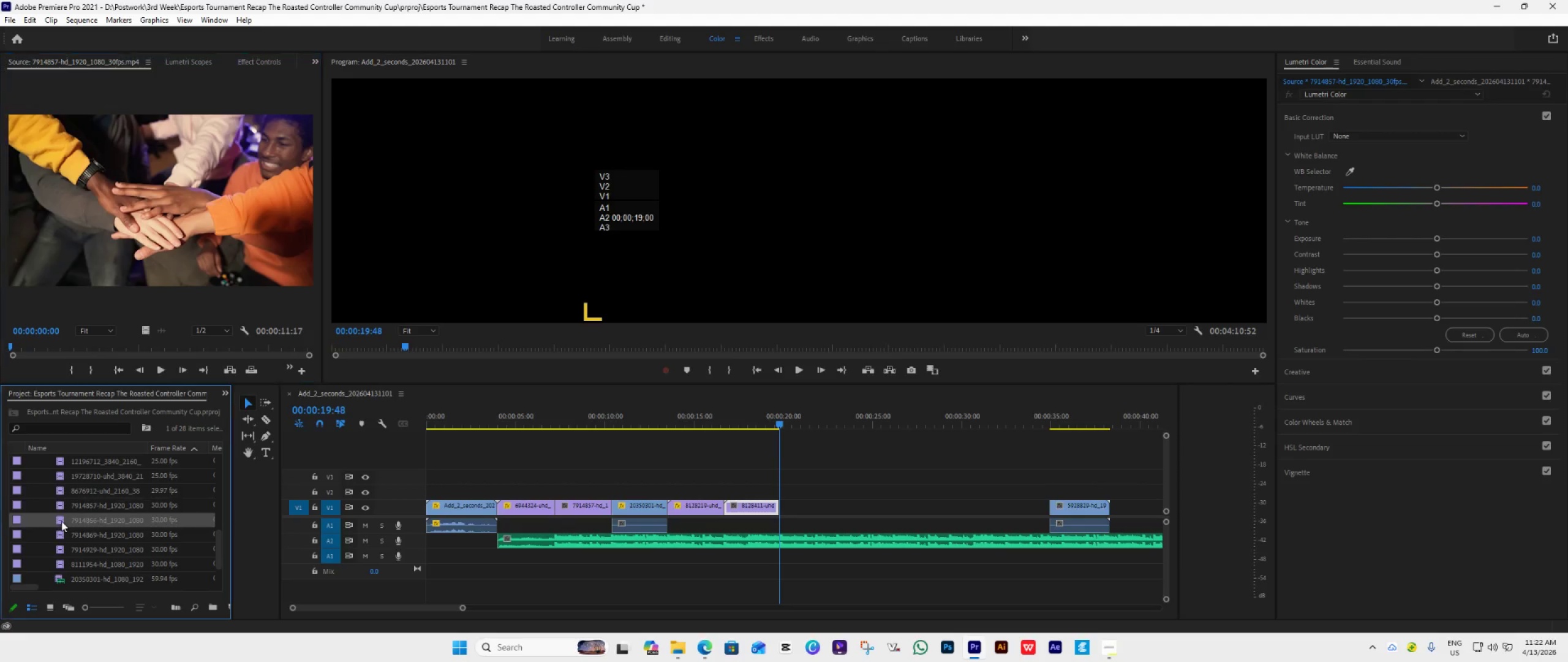 
double_click([61, 521])
 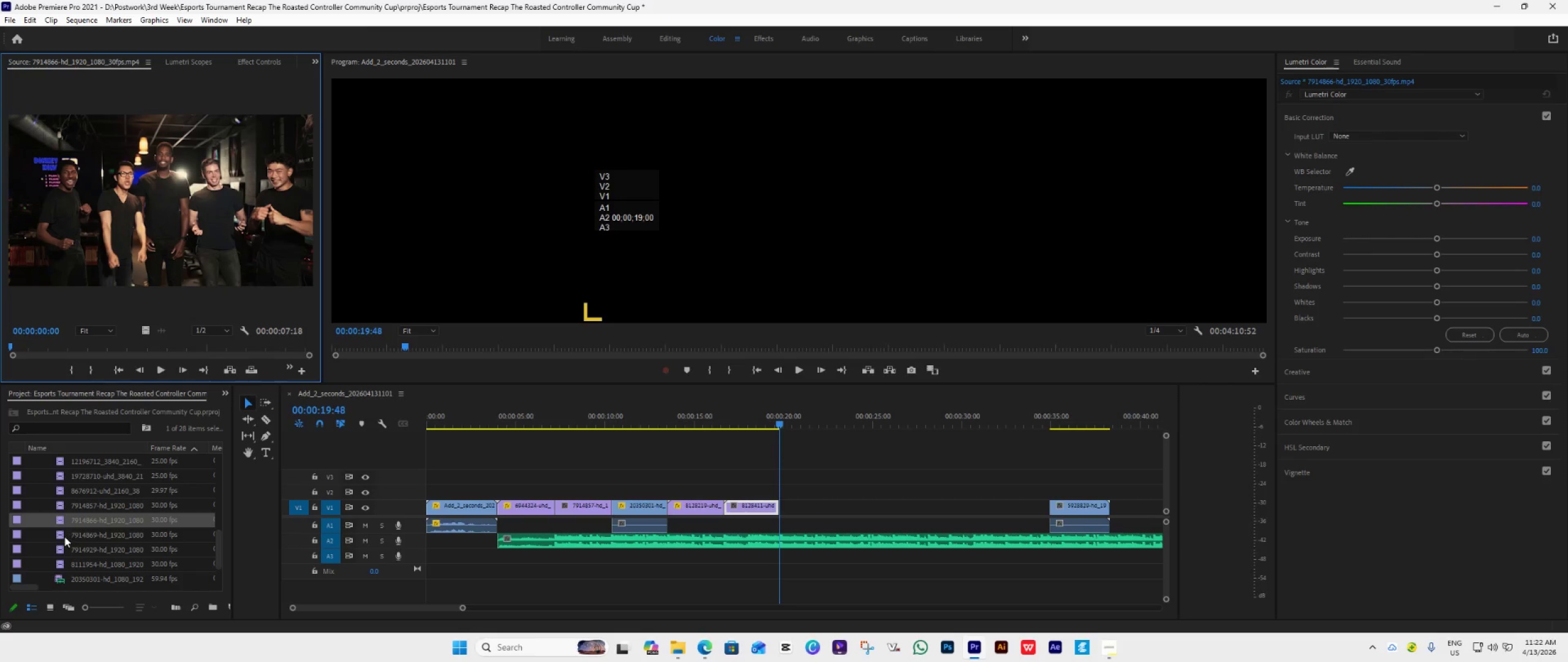 
double_click([64, 536])
 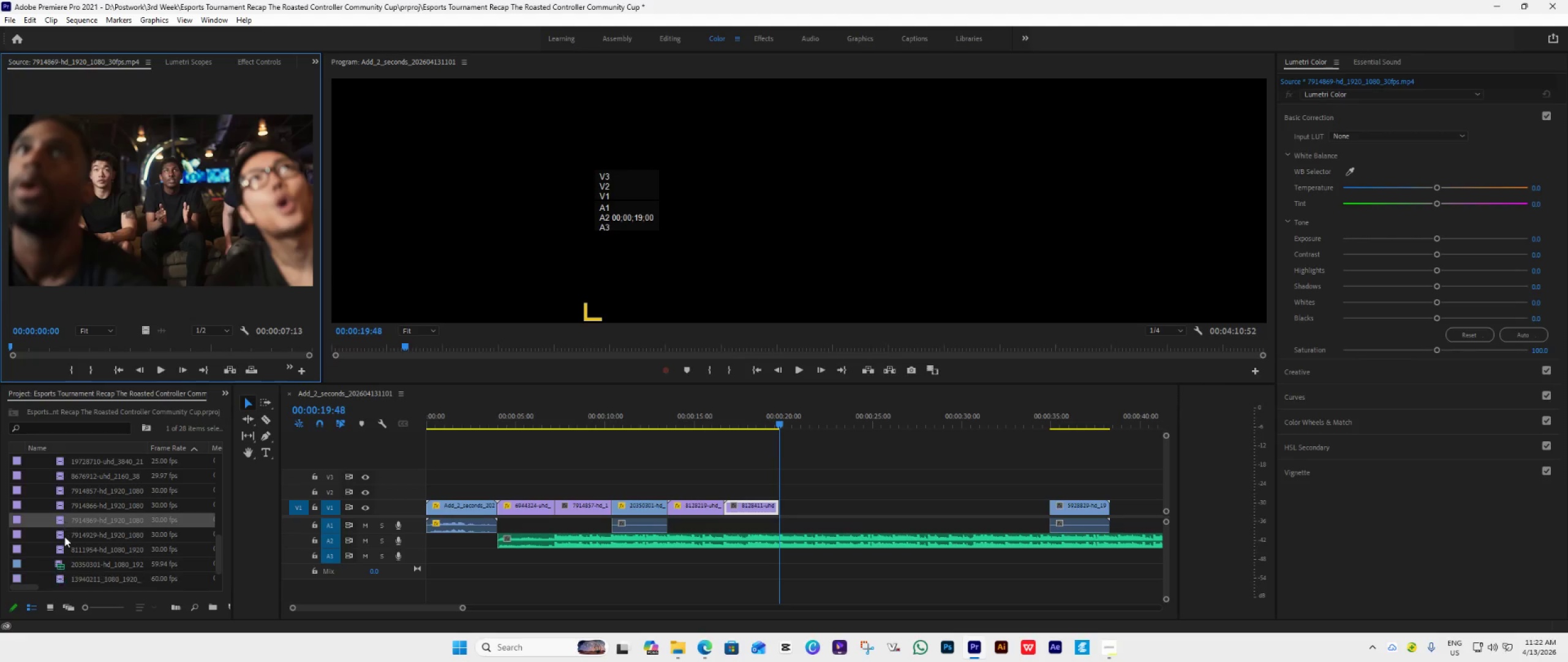 
scroll: coordinate [64, 536], scroll_direction: down, amount: 3.0
 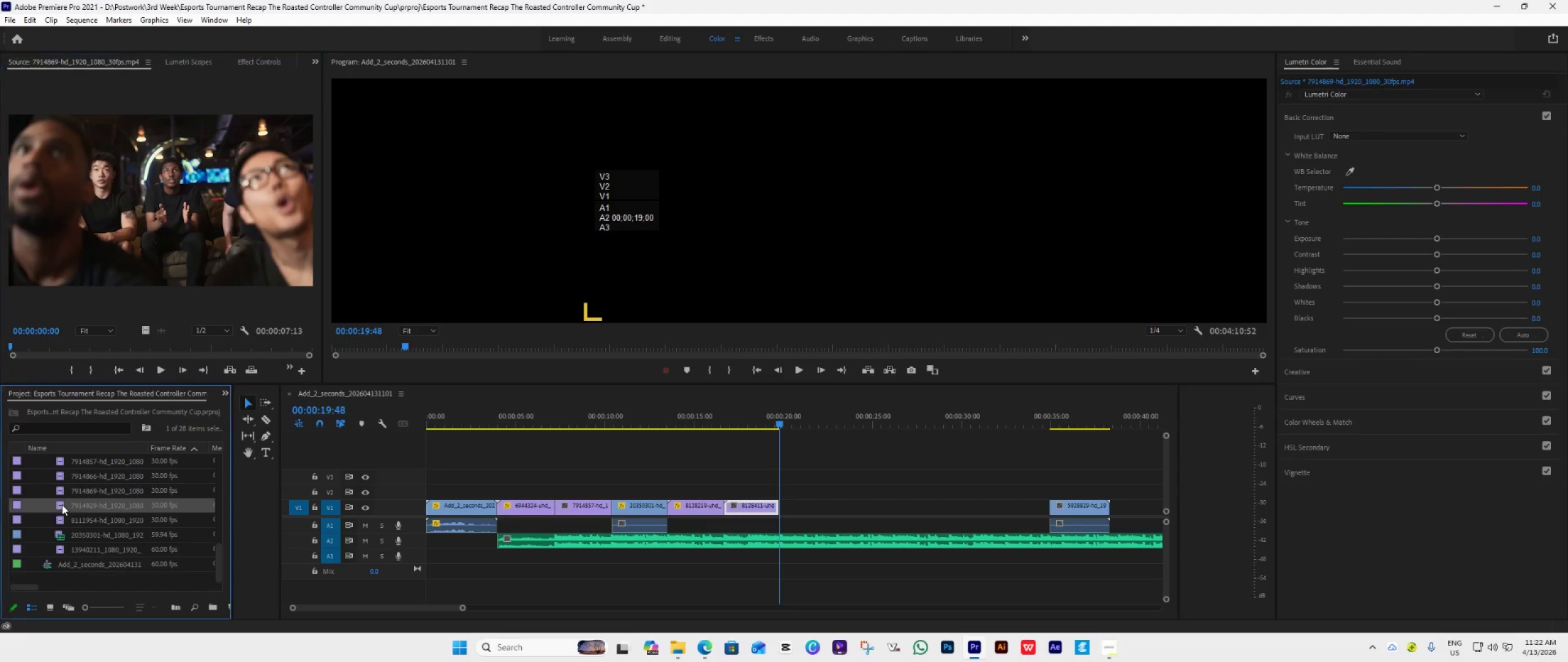 
double_click([62, 504])
 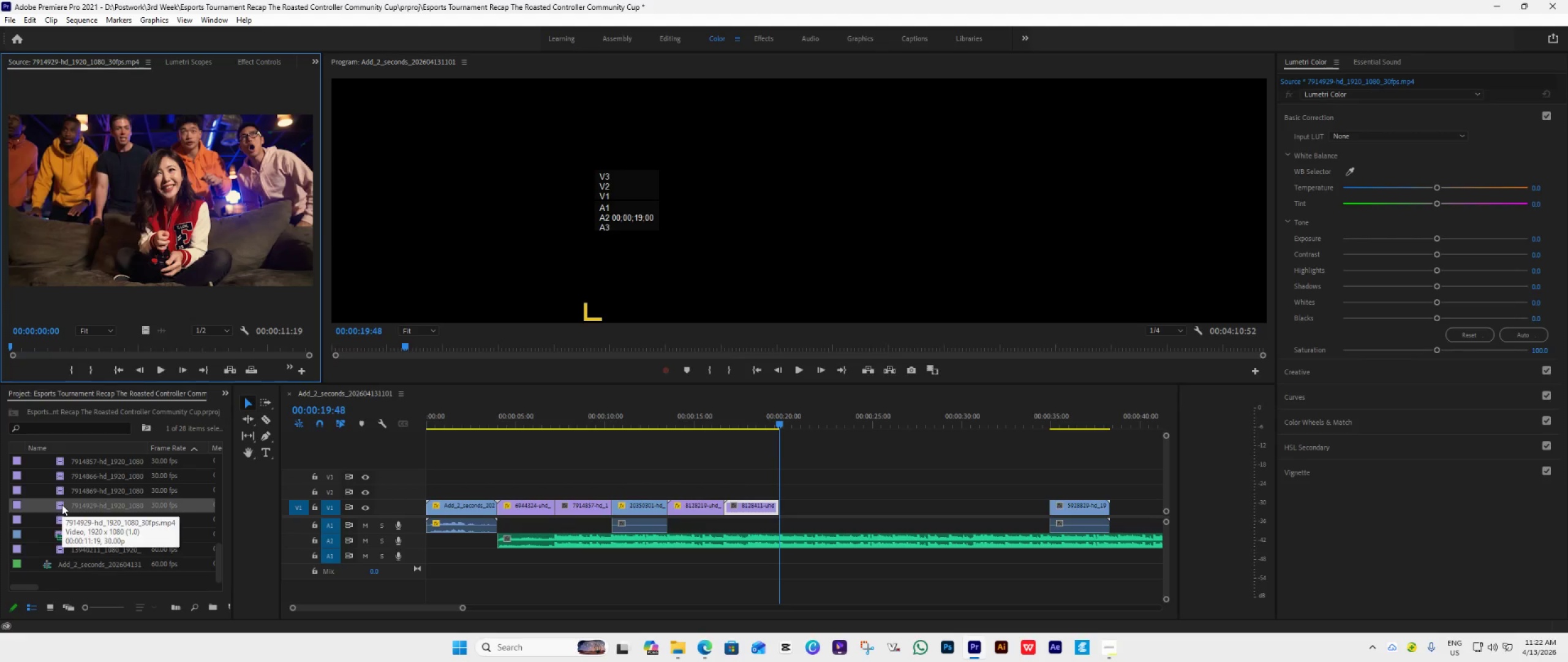 
scroll: coordinate [62, 504], scroll_direction: down, amount: 2.0
 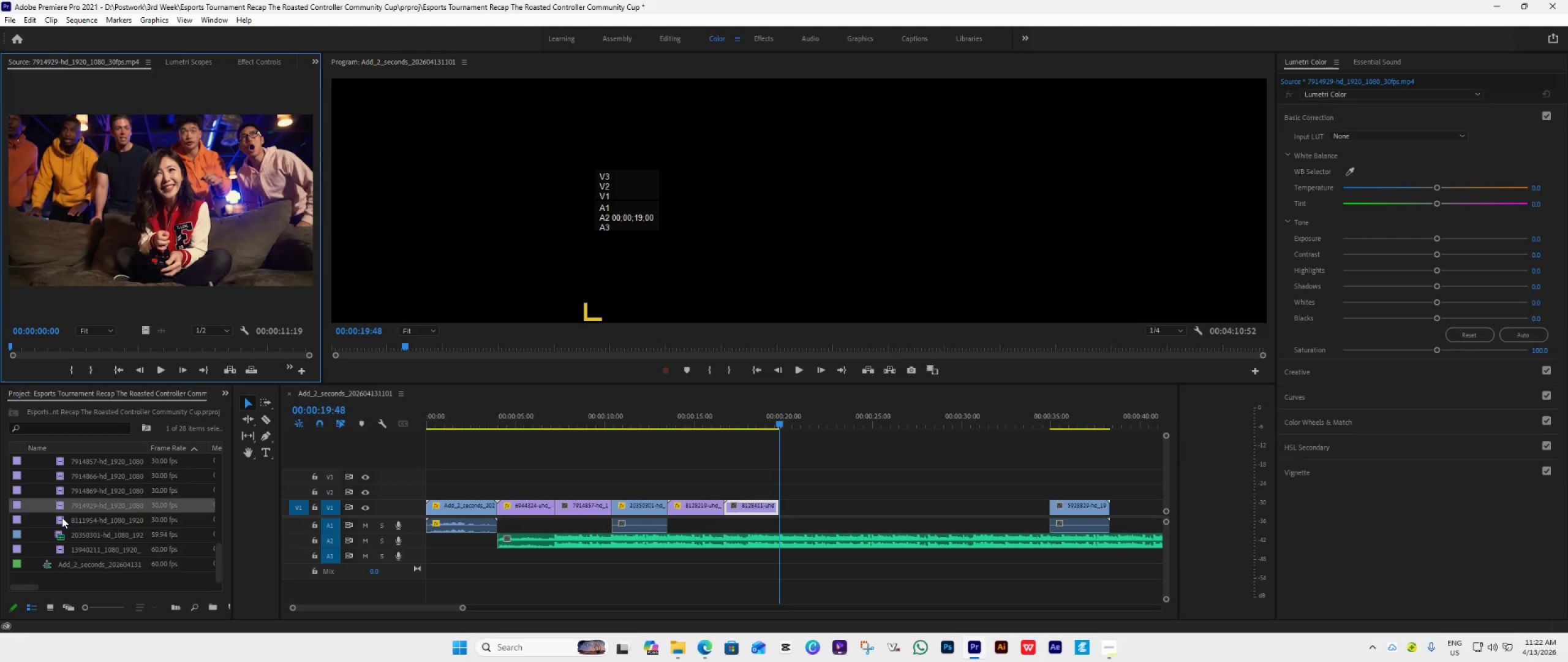 
double_click([62, 517])
 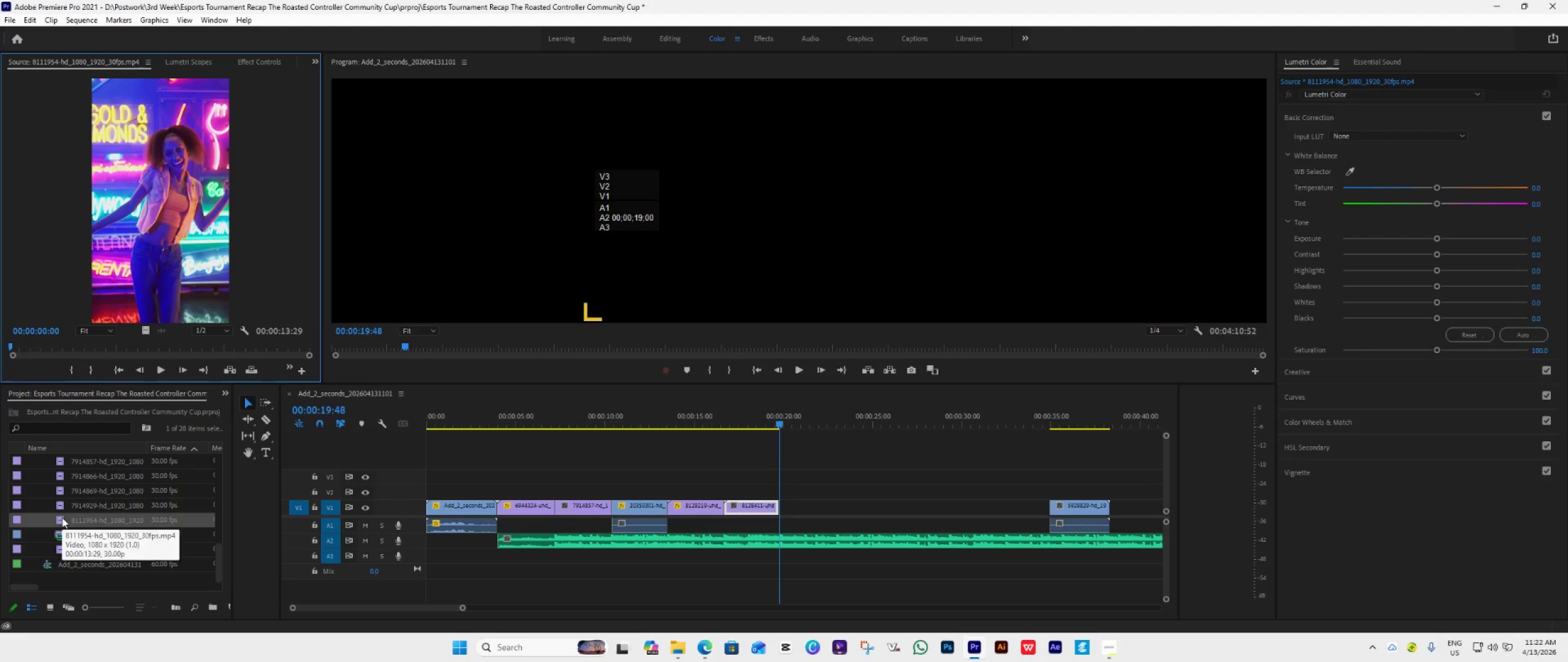 
scroll: coordinate [62, 517], scroll_direction: down, amount: 2.0
 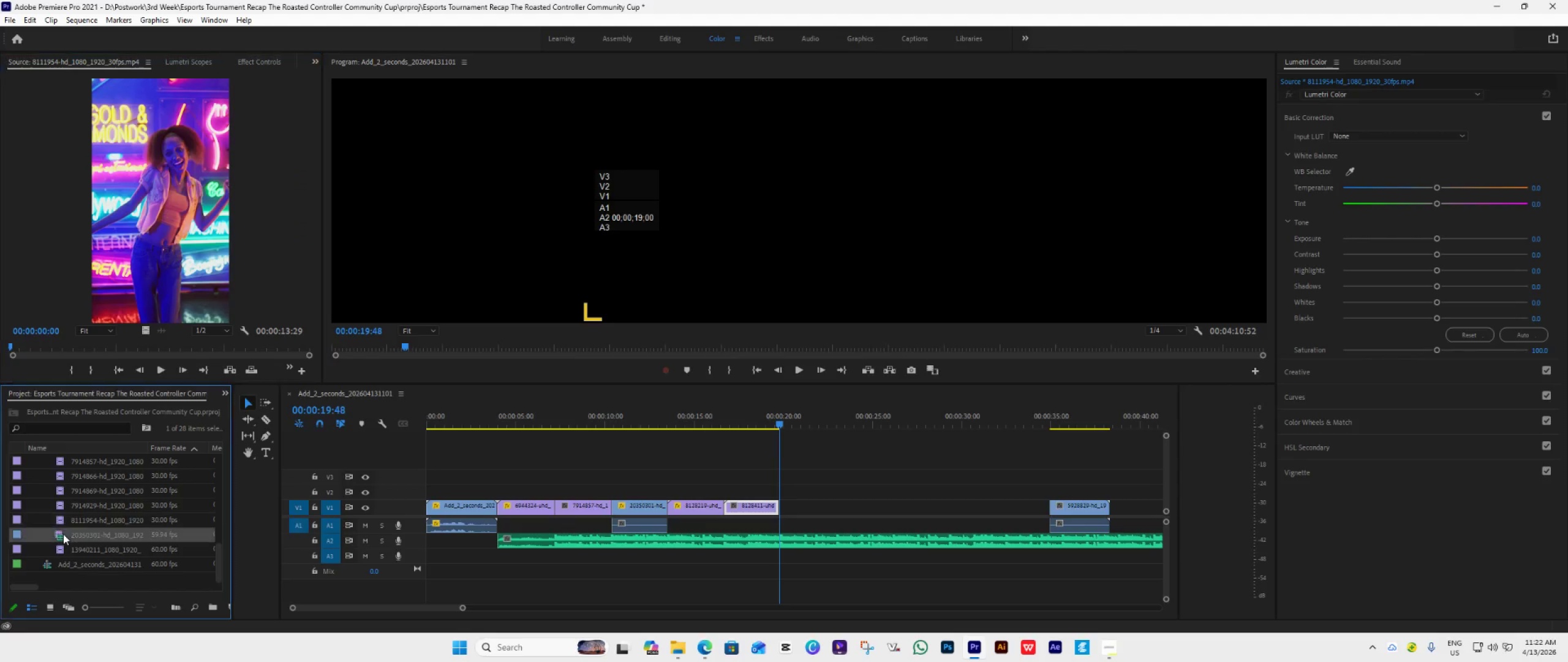 
double_click([63, 534])
 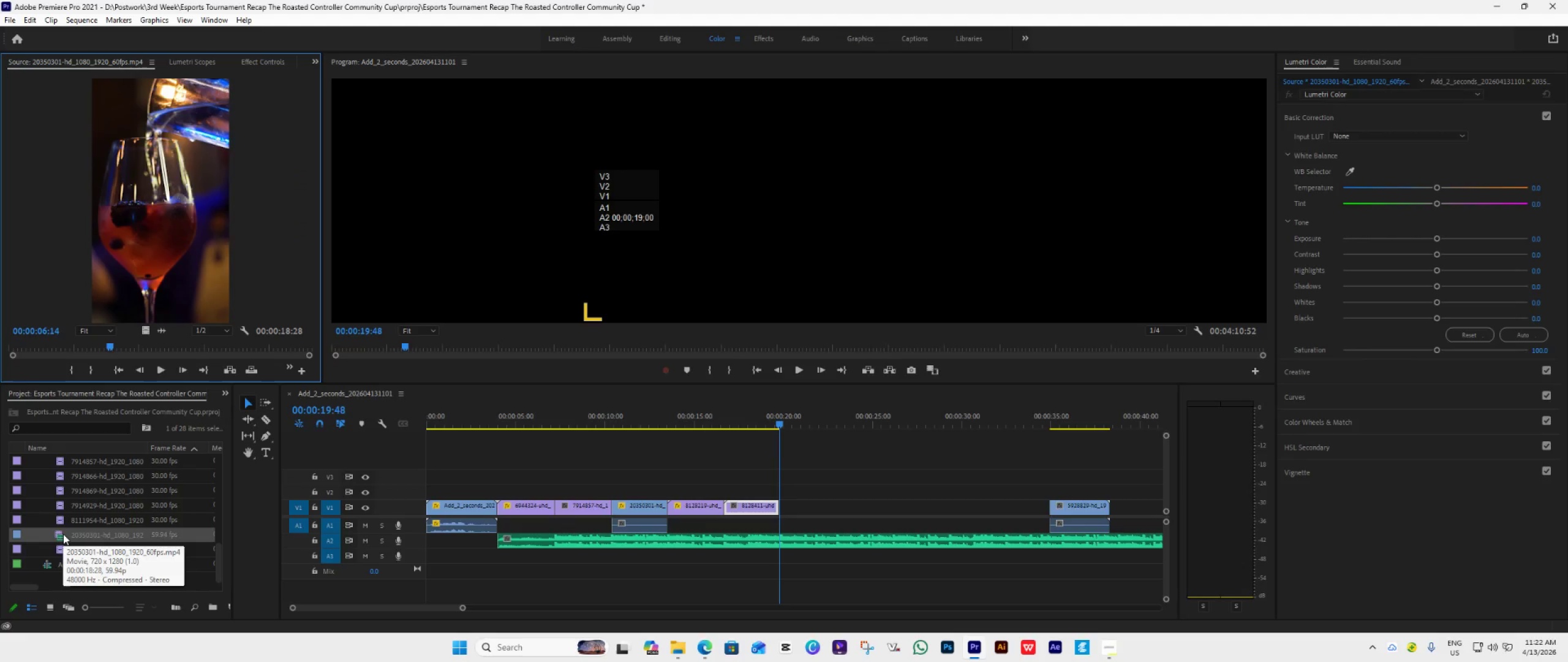 
scroll: coordinate [63, 534], scroll_direction: down, amount: 2.0
 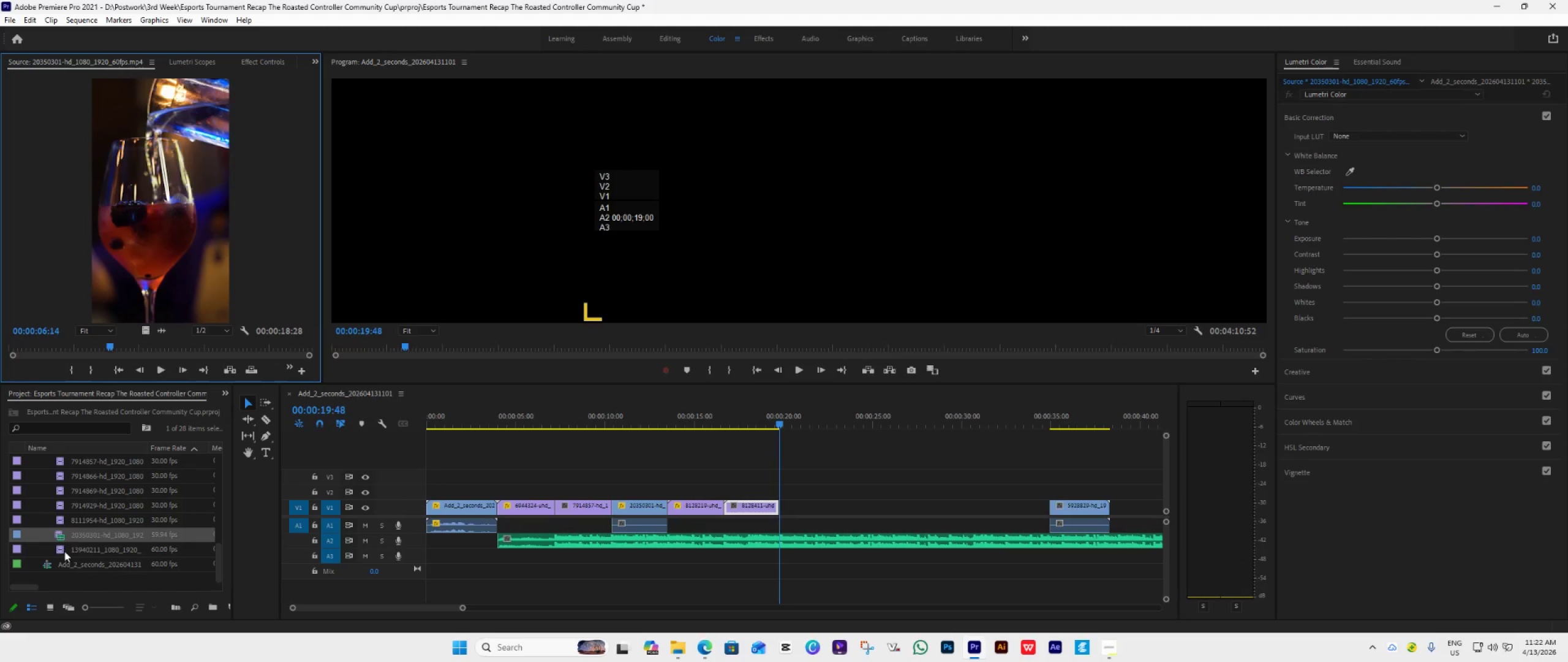 
double_click([61, 550])
 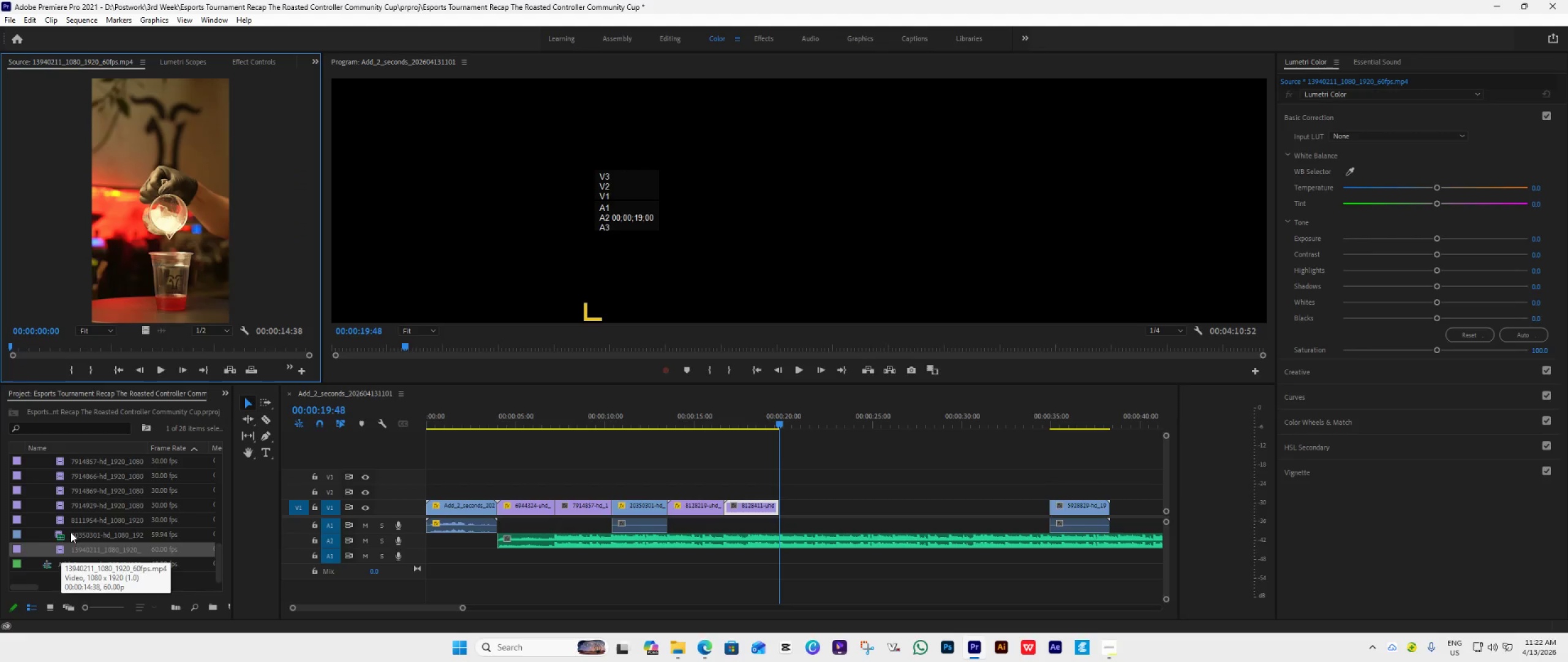 
scroll: coordinate [76, 522], scroll_direction: up, amount: 25.0
 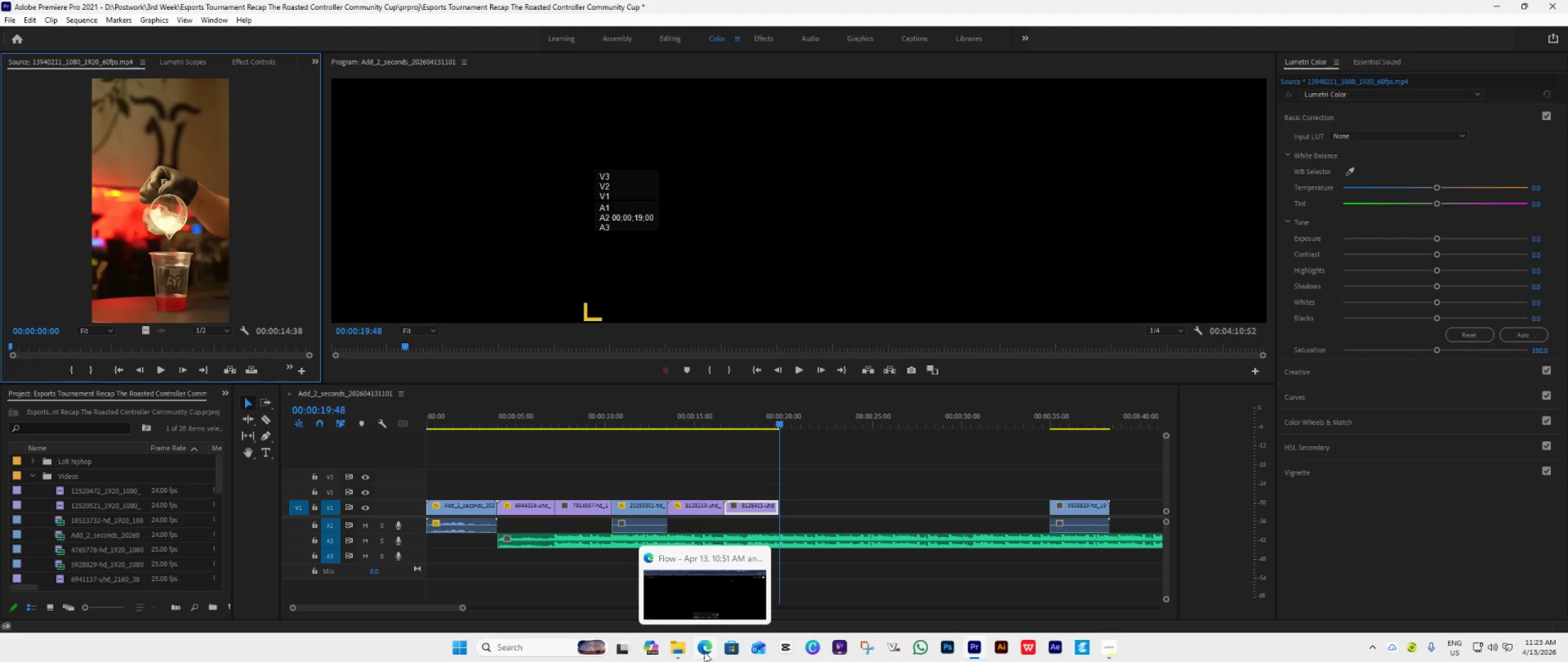 
left_click([706, 652])
 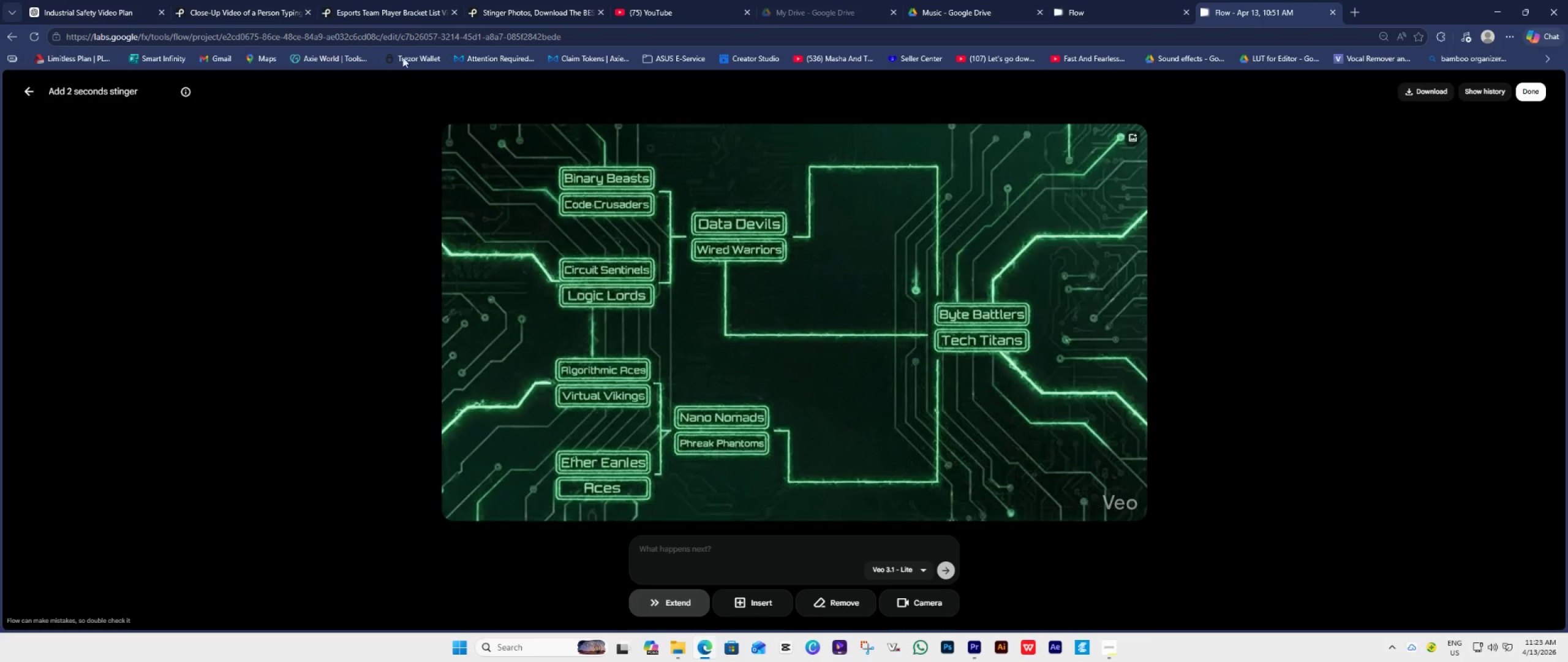 
left_click([395, 16])
 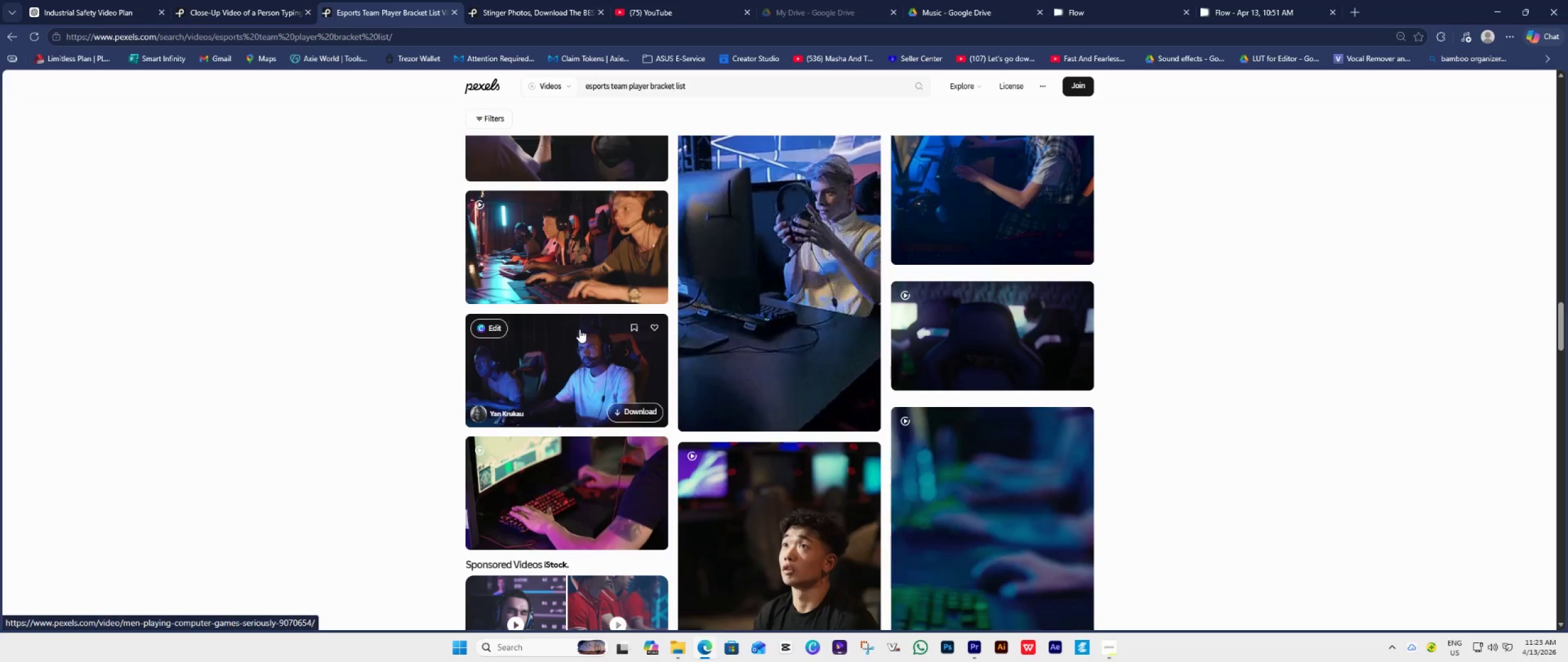 
left_click([526, 14])
 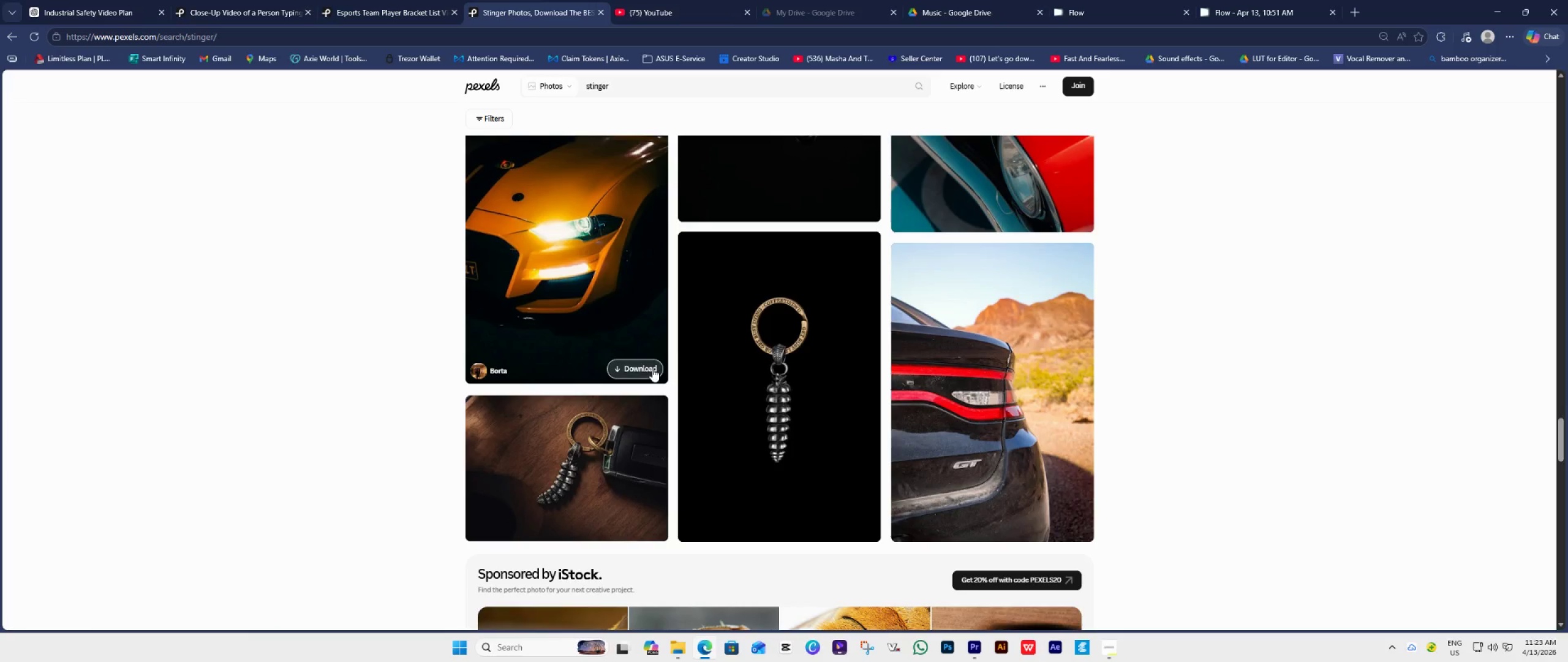 
scroll: coordinate [677, 348], scroll_direction: up, amount: 17.0
 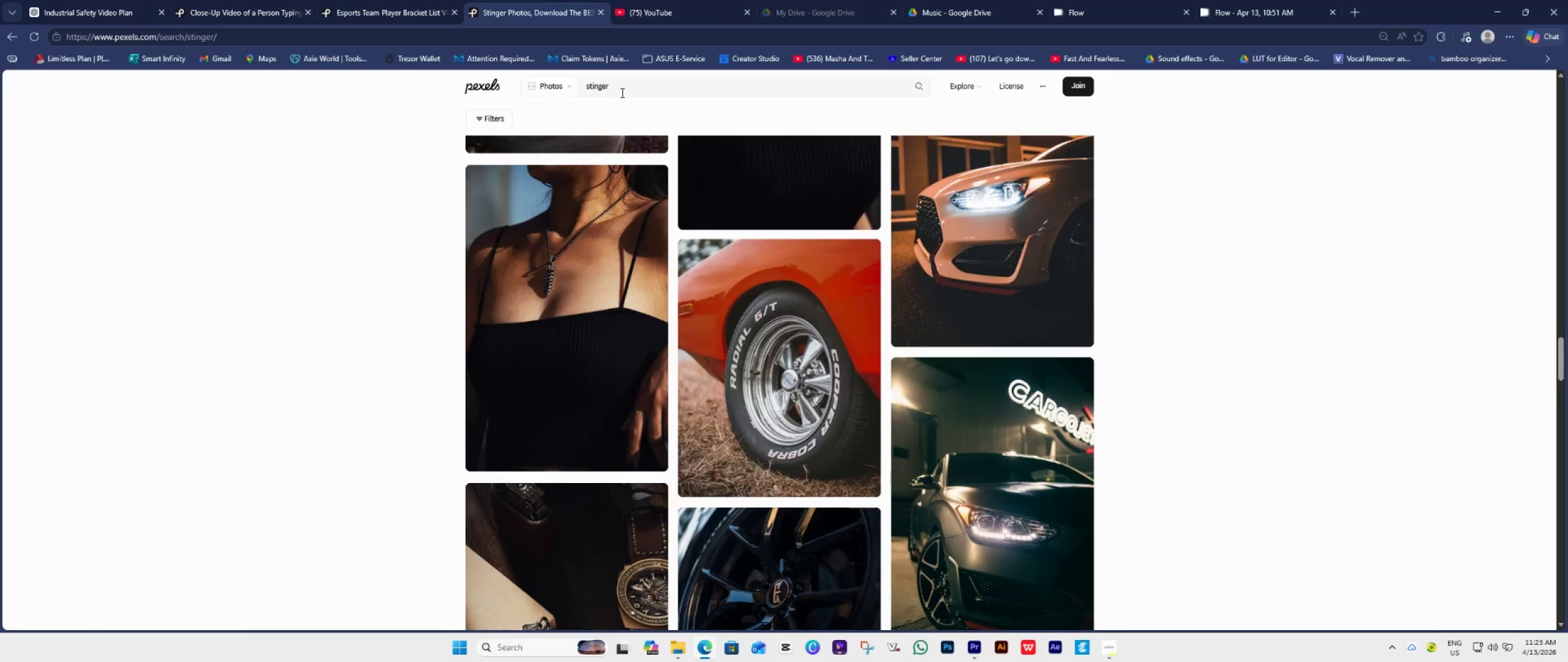 
left_click([621, 93])
 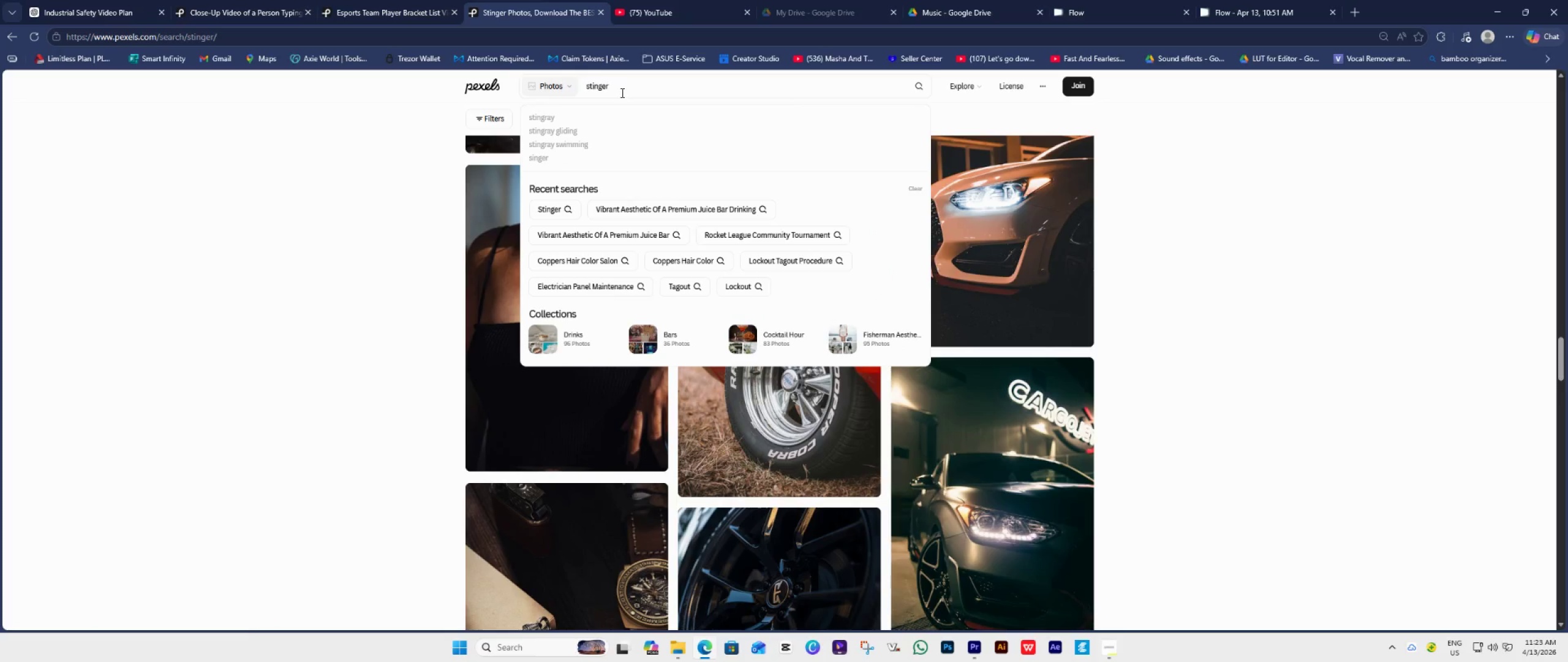 
hold_key(key=Backspace, duration=1.08)
 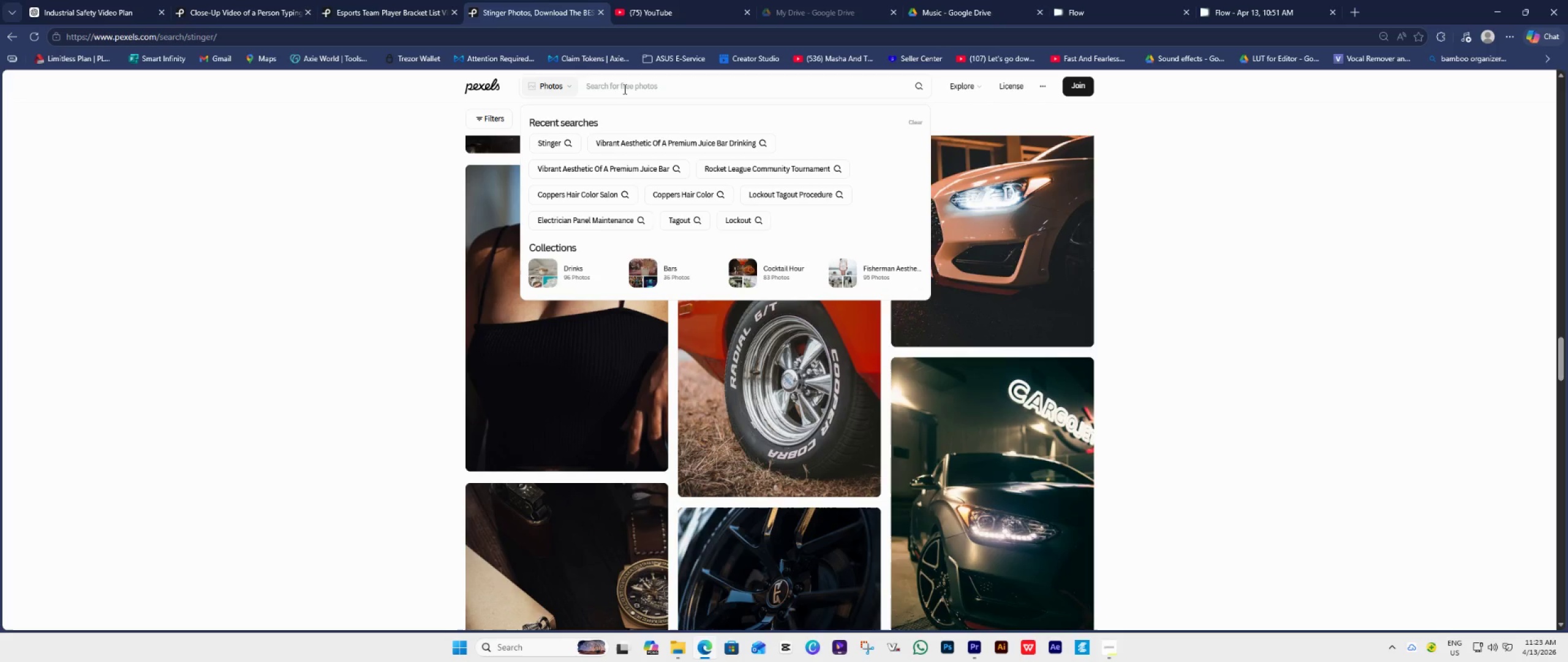 
left_click([653, 145])
 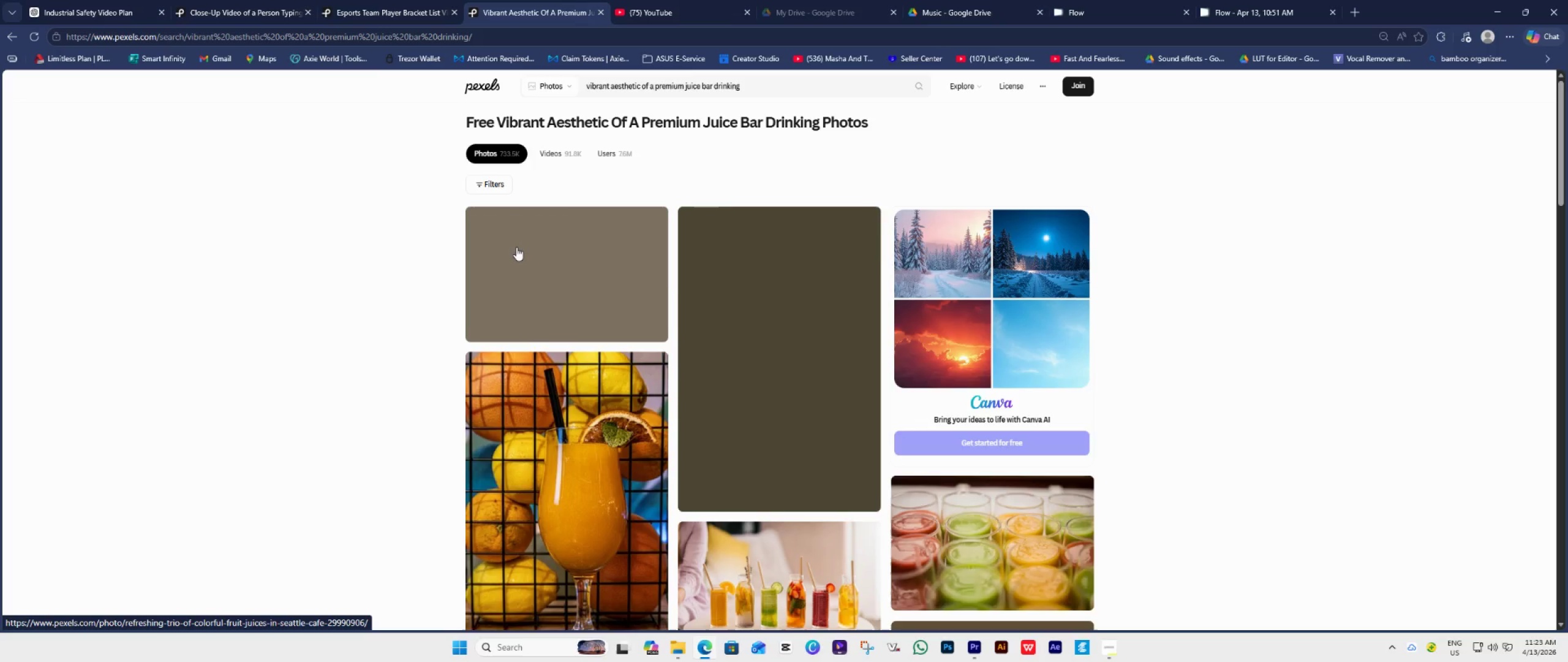 
wait(5.03)
 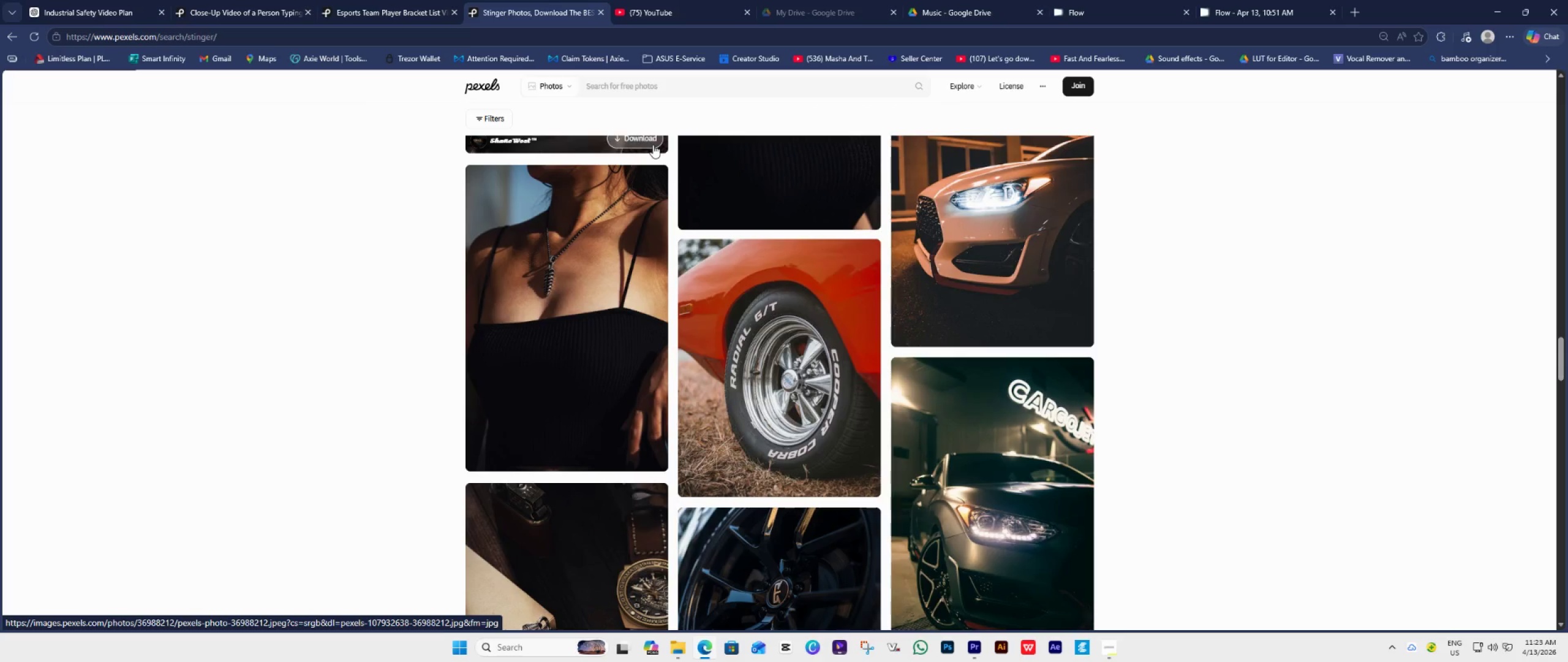 
scroll: coordinate [516, 247], scroll_direction: down, amount: 12.0
 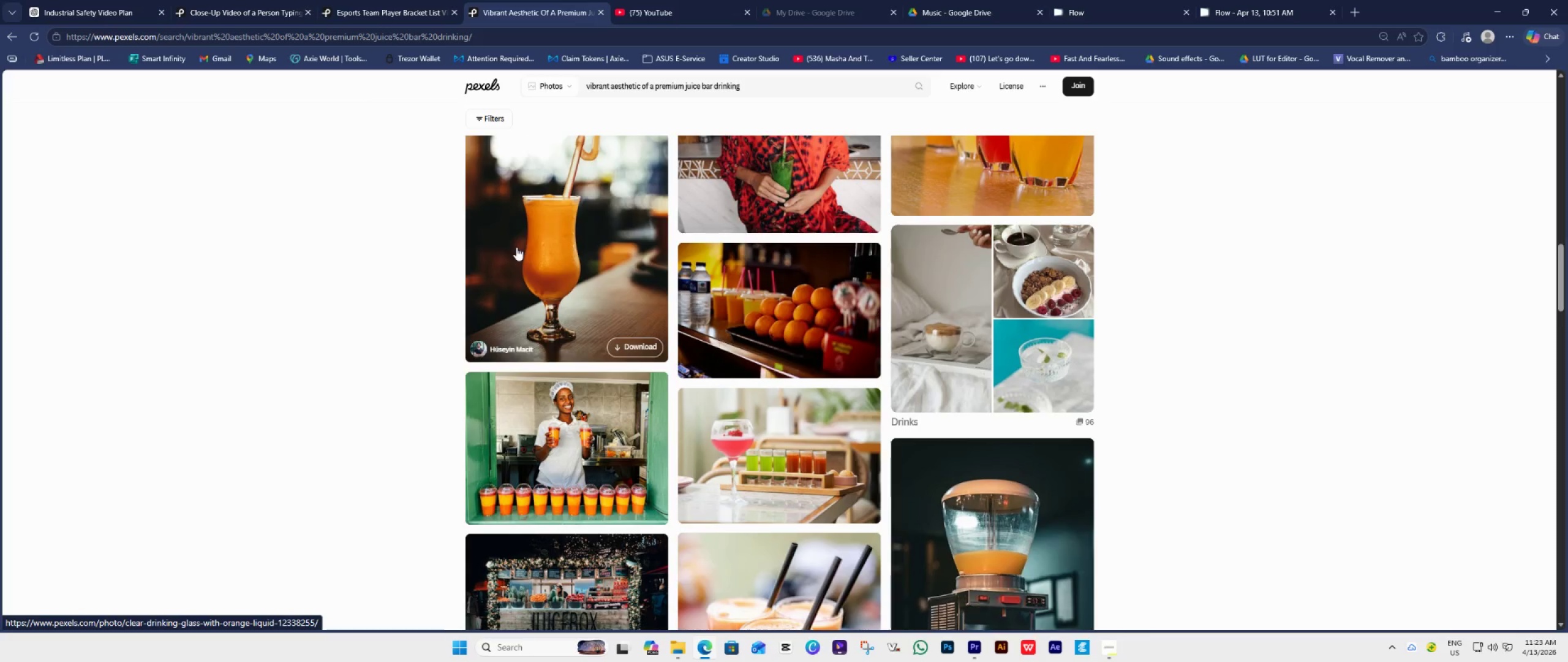 
scroll: coordinate [516, 247], scroll_direction: up, amount: 10.0
 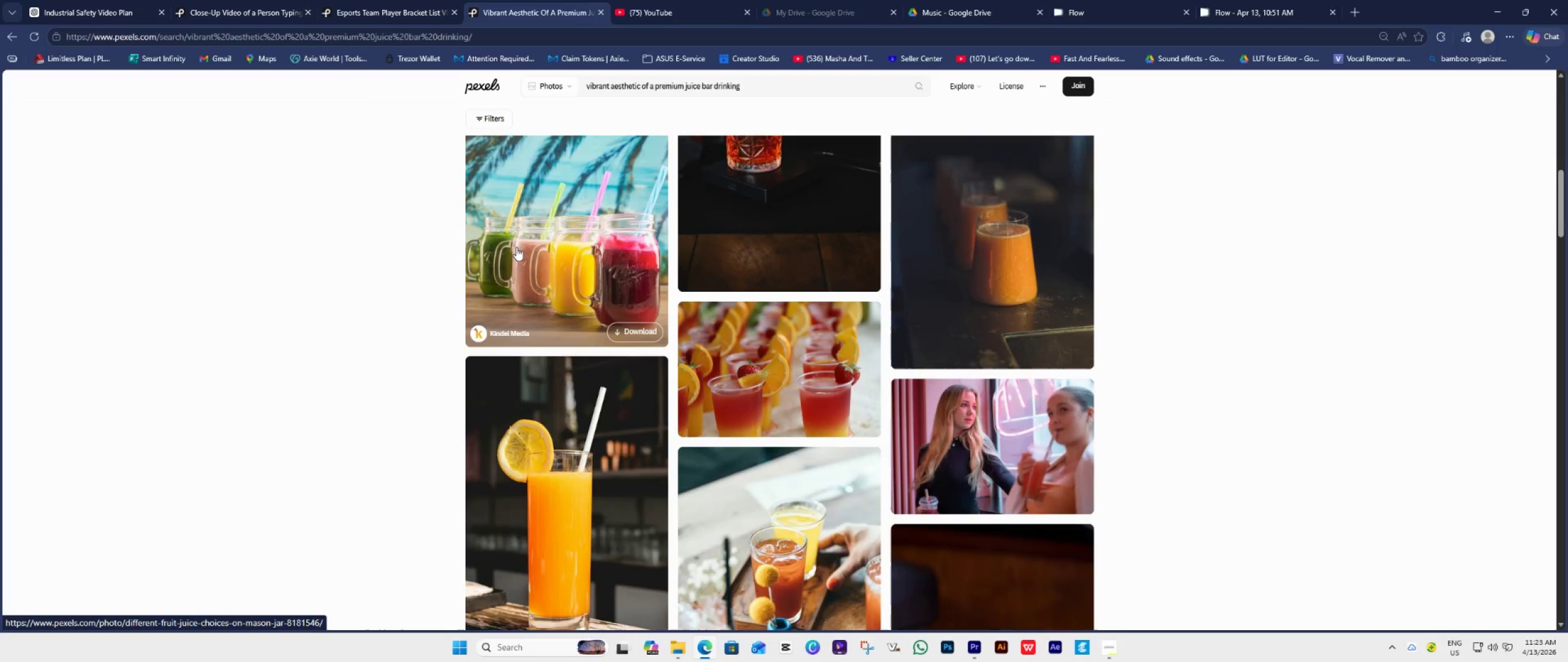 
scroll: coordinate [516, 247], scroll_direction: down, amount: 14.0
 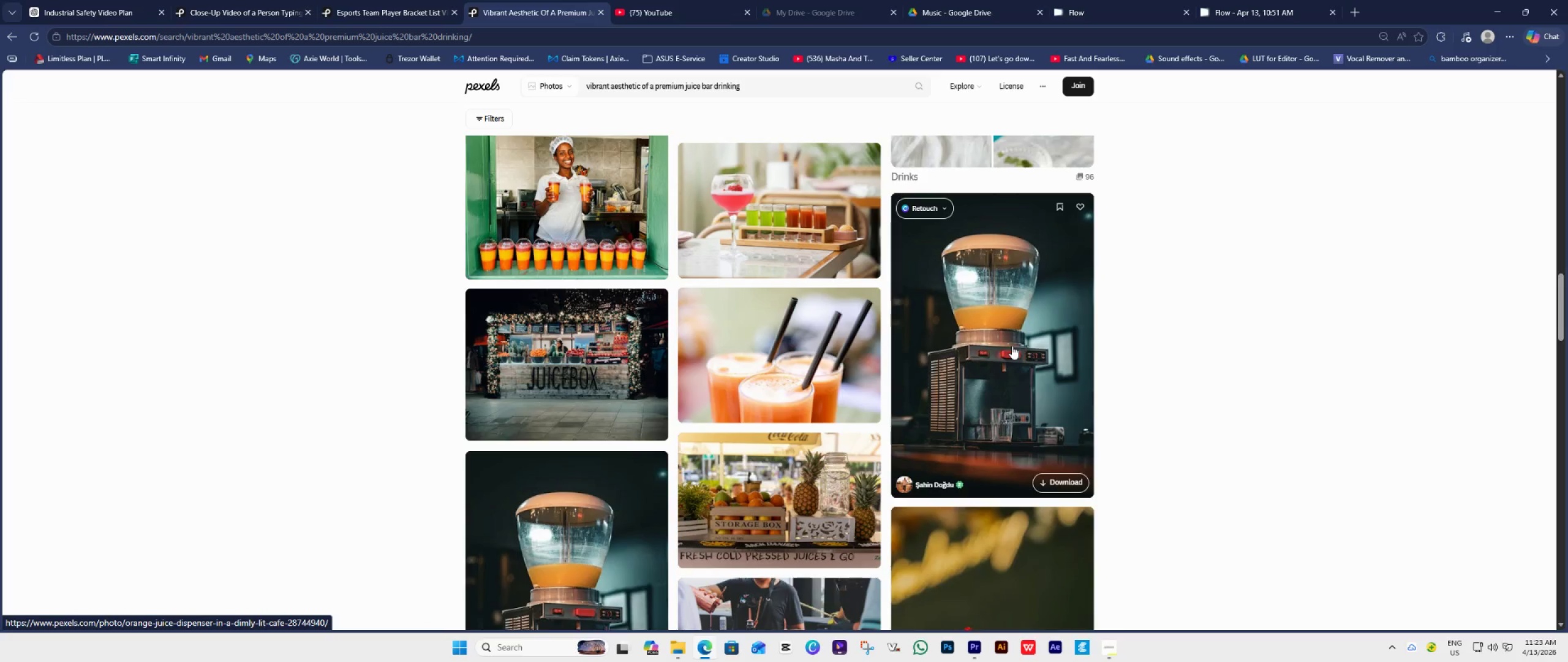 
wait(5.56)
 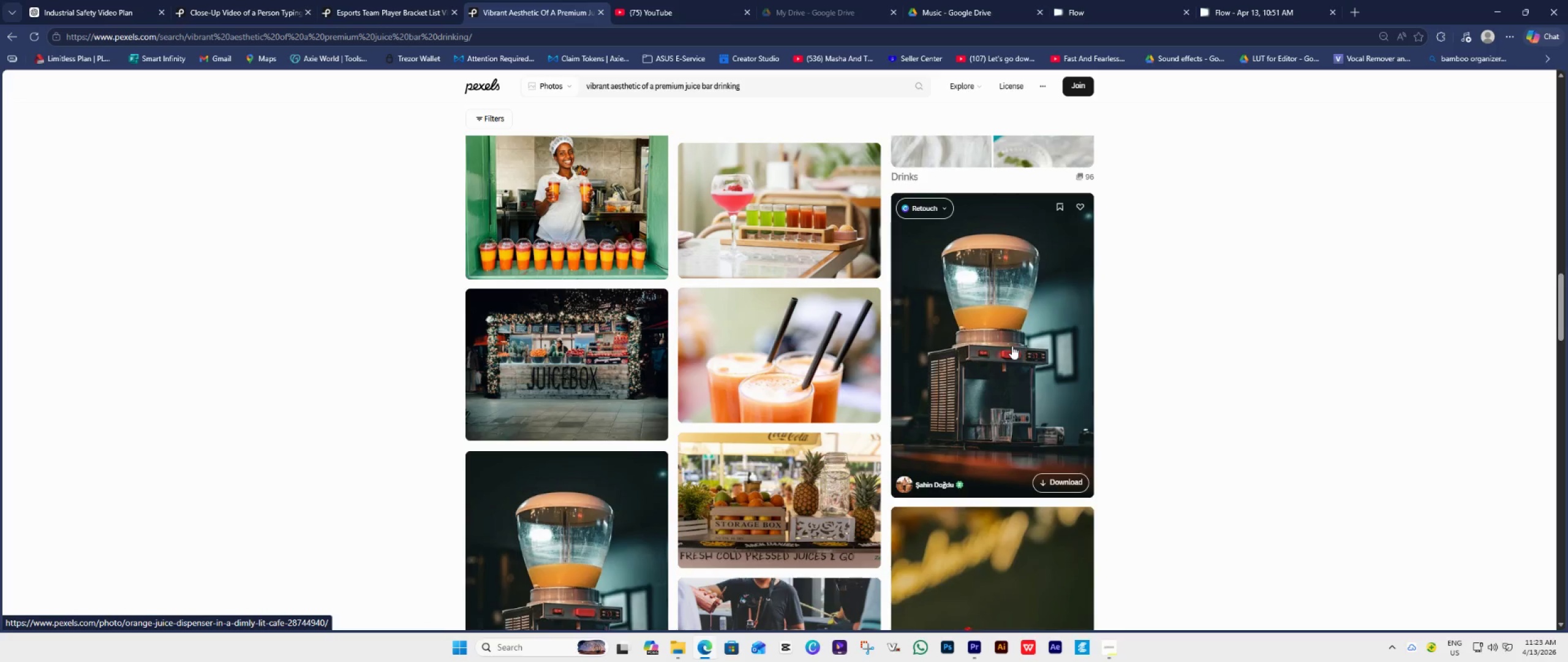 
scroll: coordinate [1012, 346], scroll_direction: down, amount: 5.0
 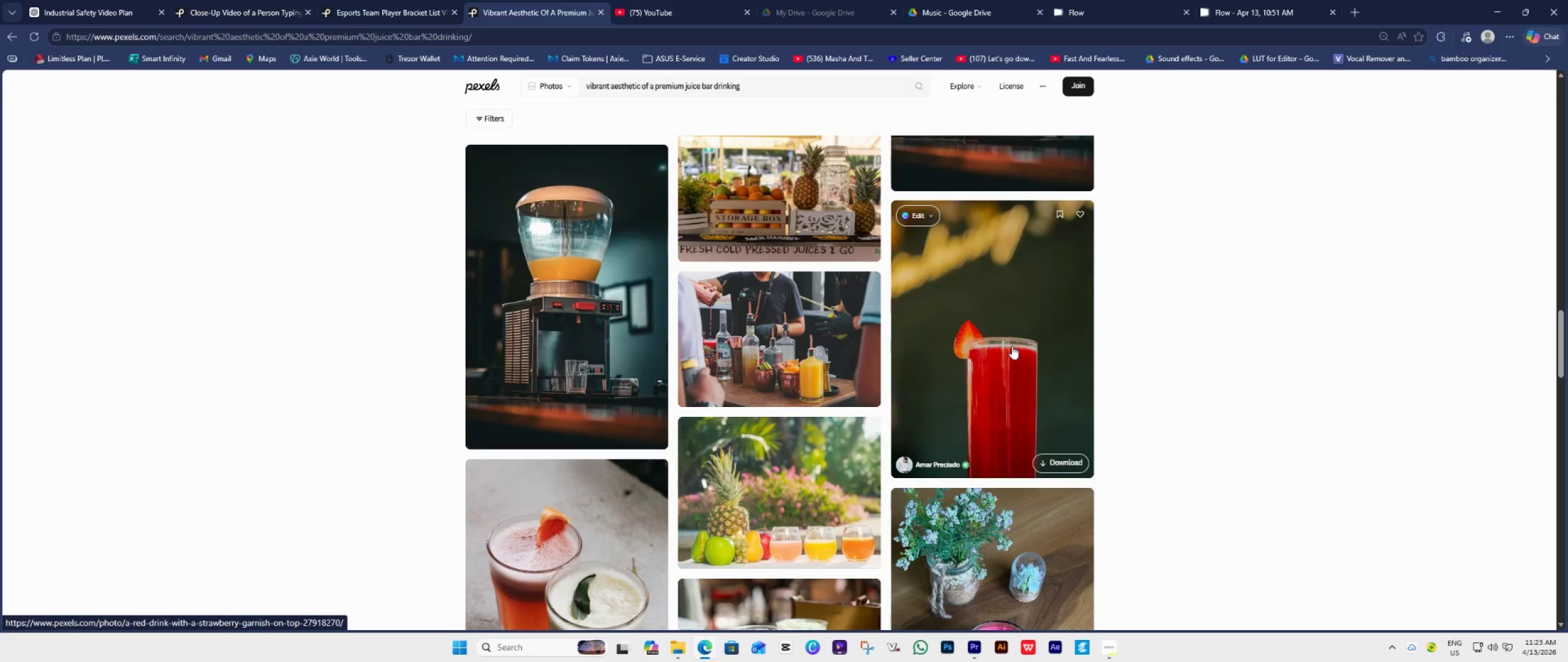 
left_click([1012, 346])
 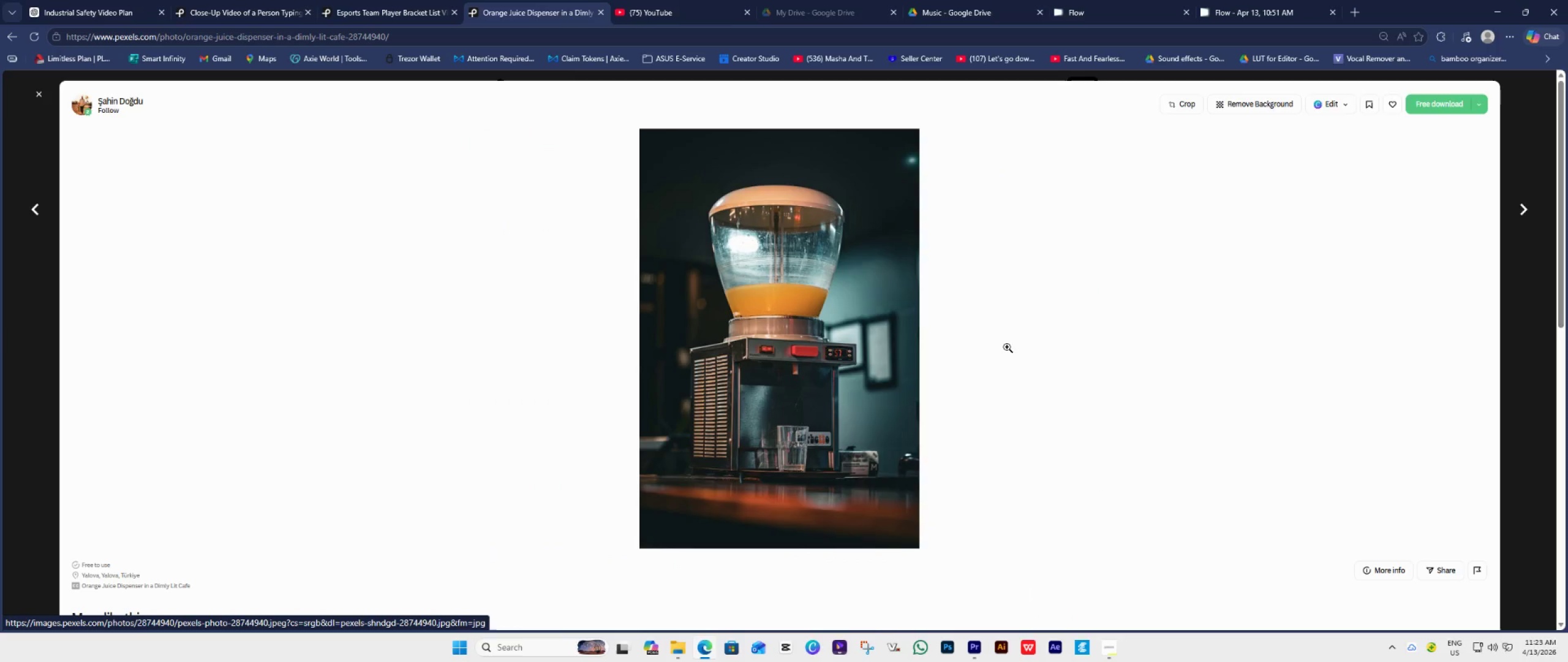 
scroll: coordinate [1012, 346], scroll_direction: up, amount: 5.0
 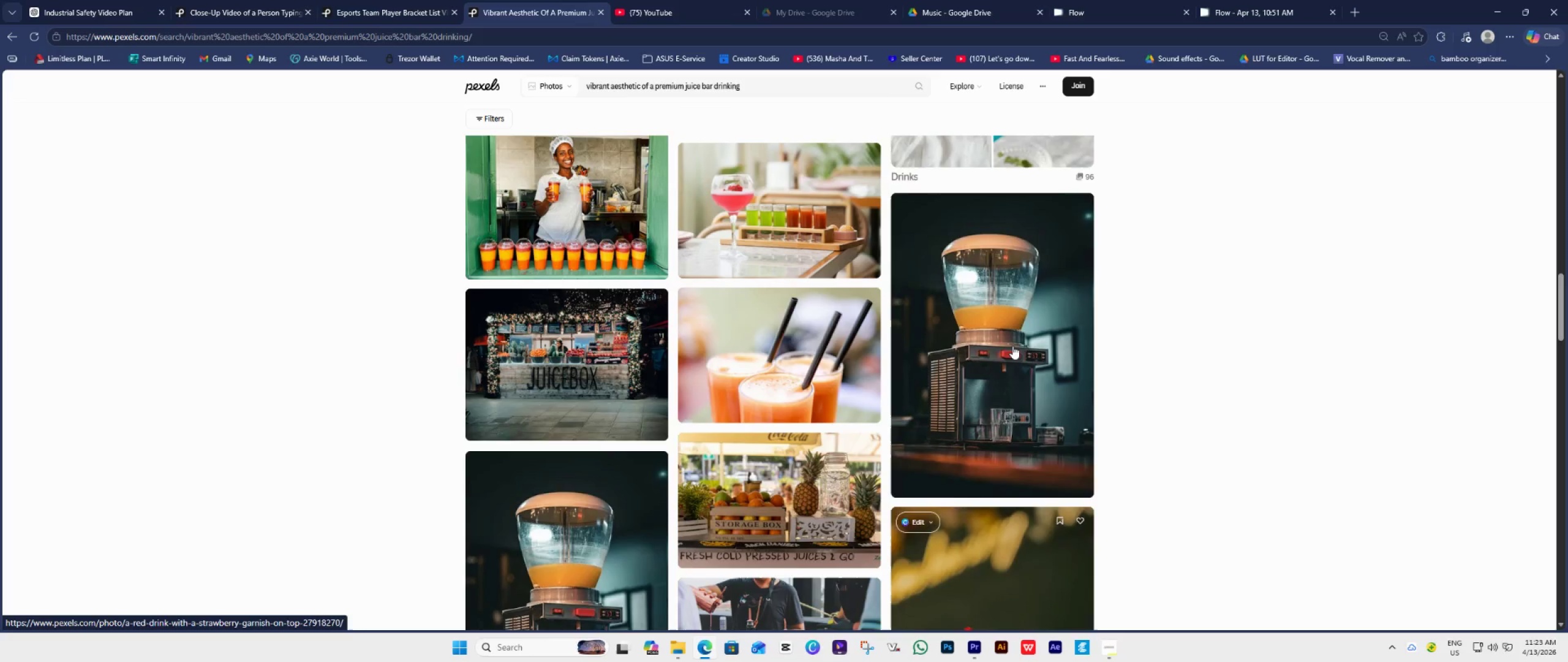 
wait(5.89)
 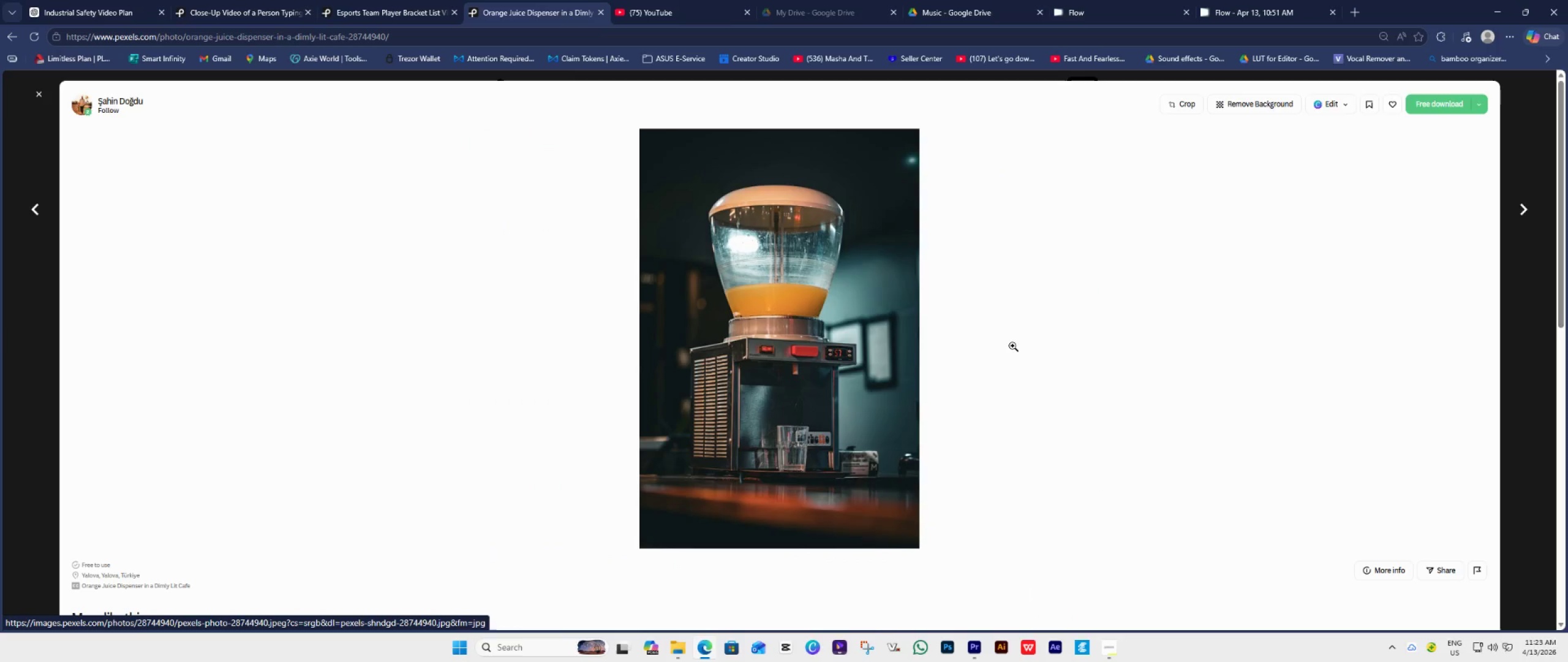 
double_click([39, 93])
 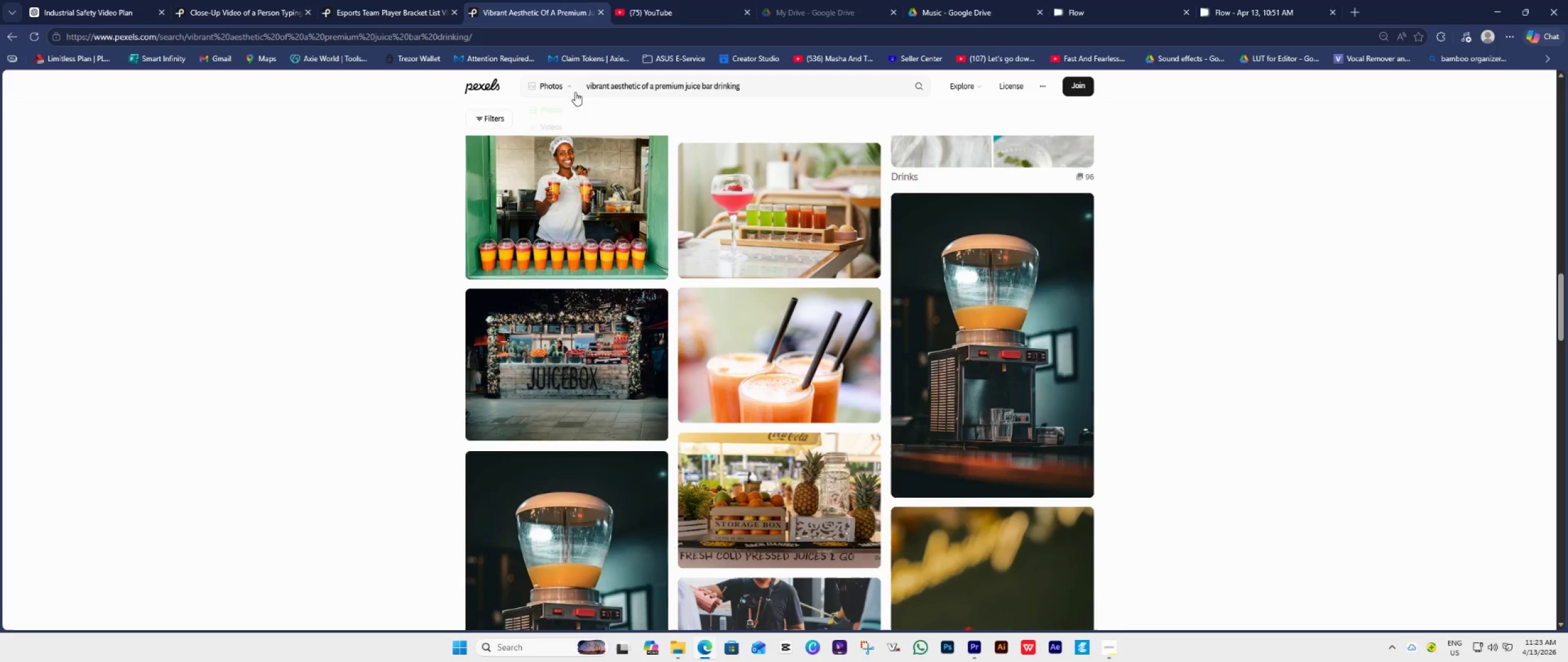 
left_click([571, 88])
 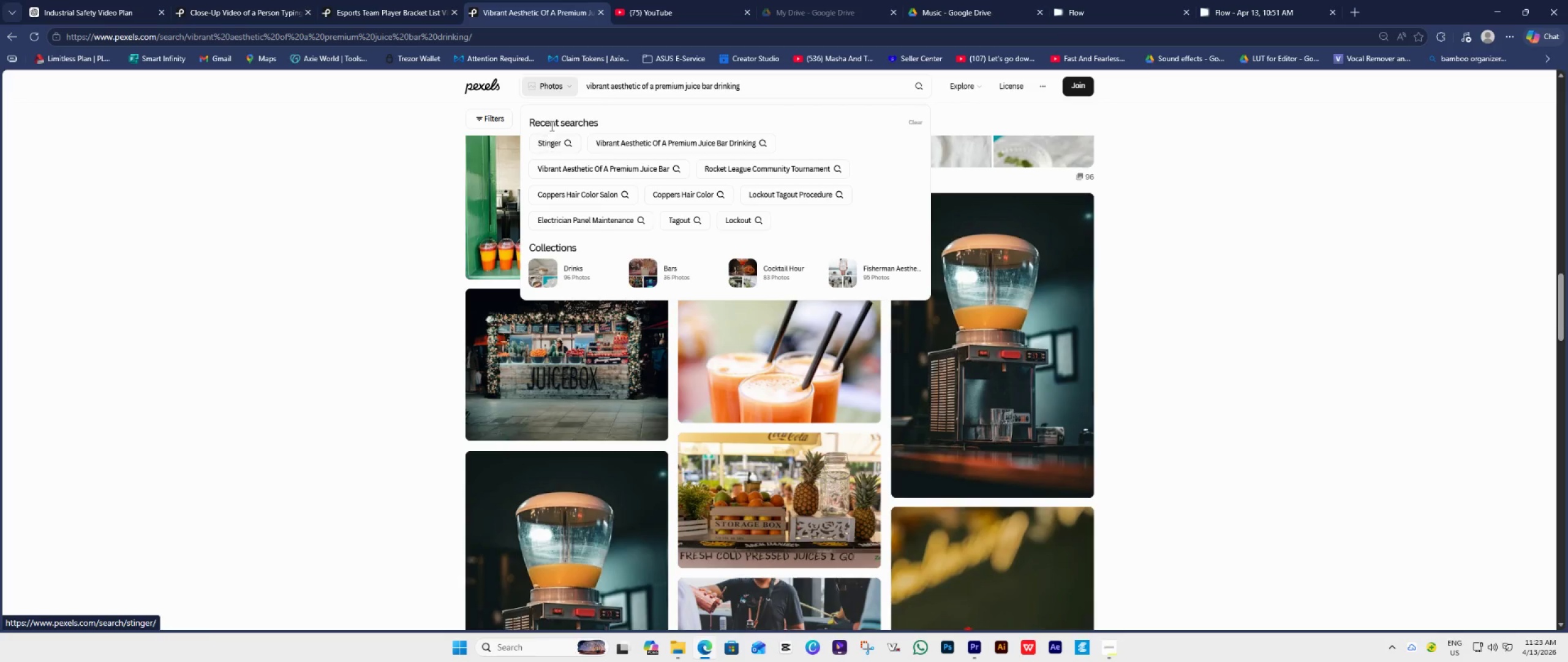 
left_click([558, 85])
 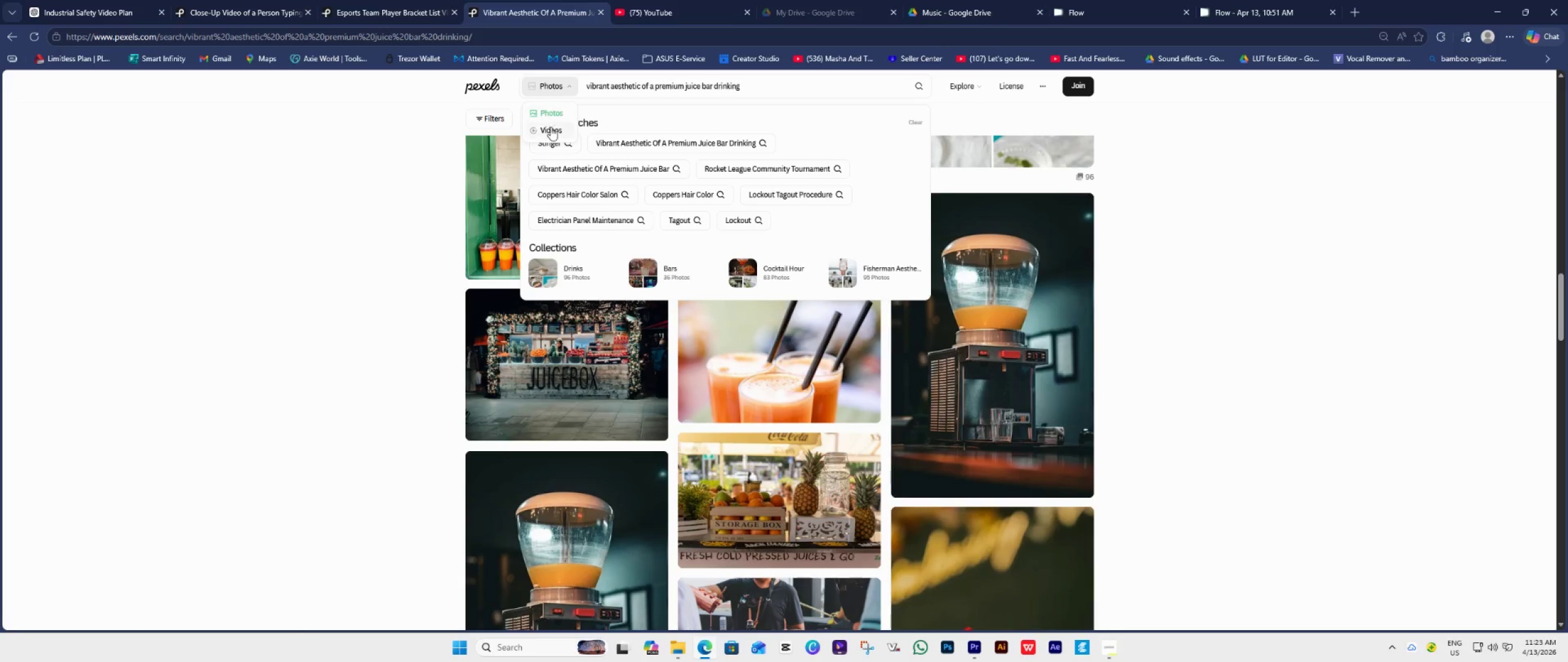 
left_click([551, 127])
 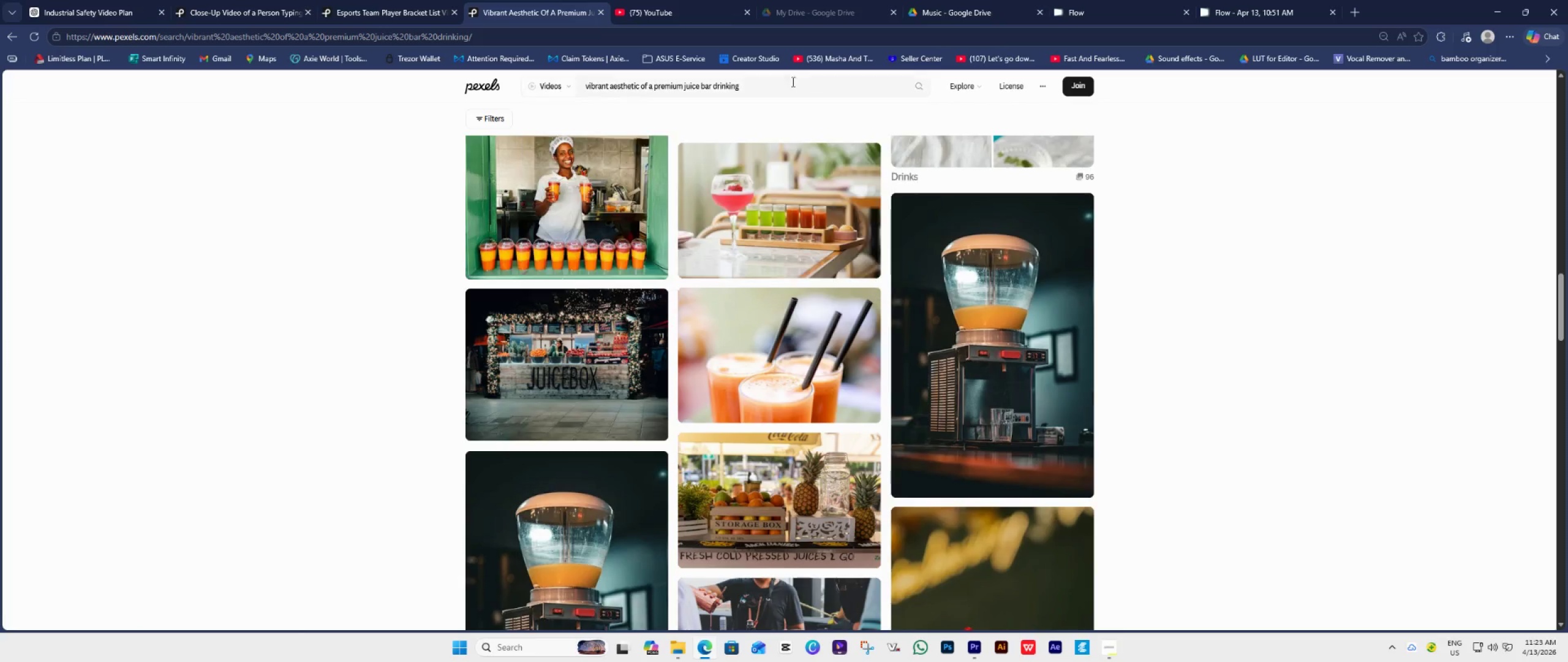 
left_click([783, 85])
 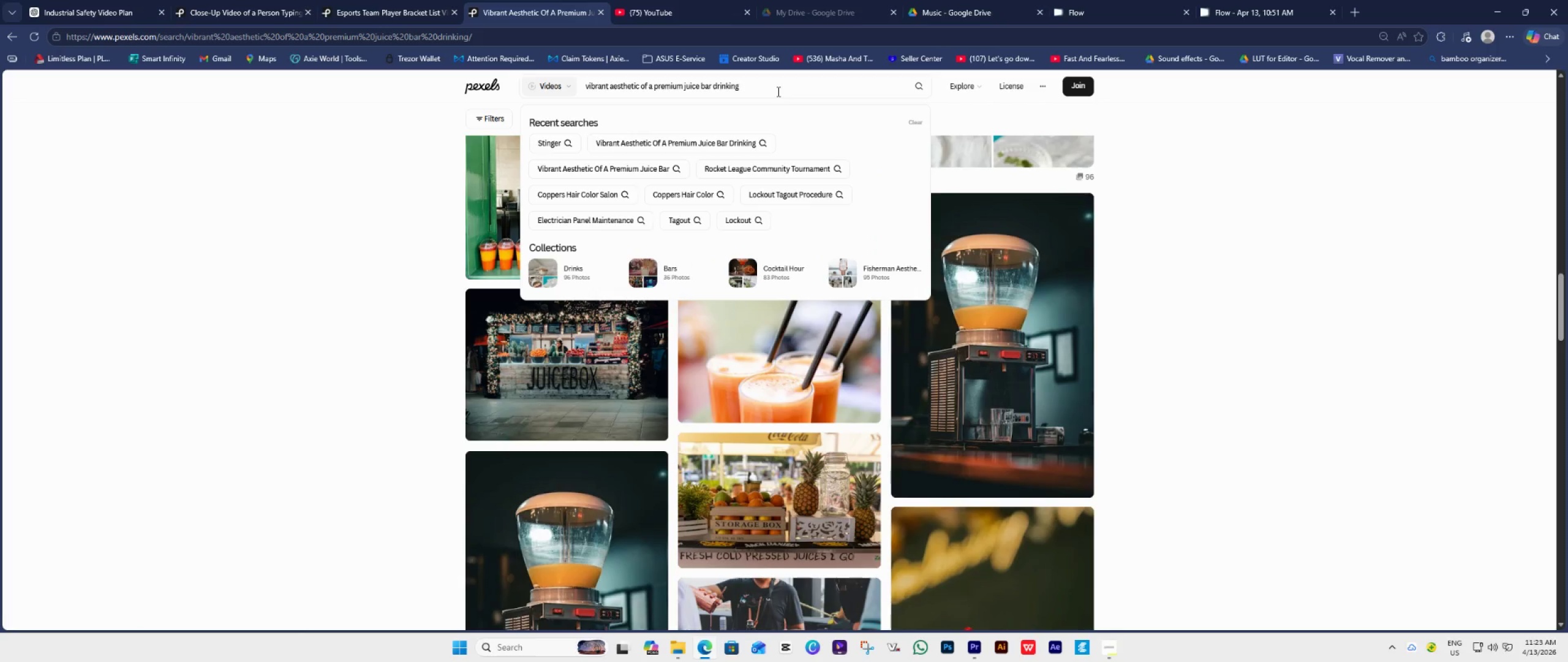 
key(Enter)
 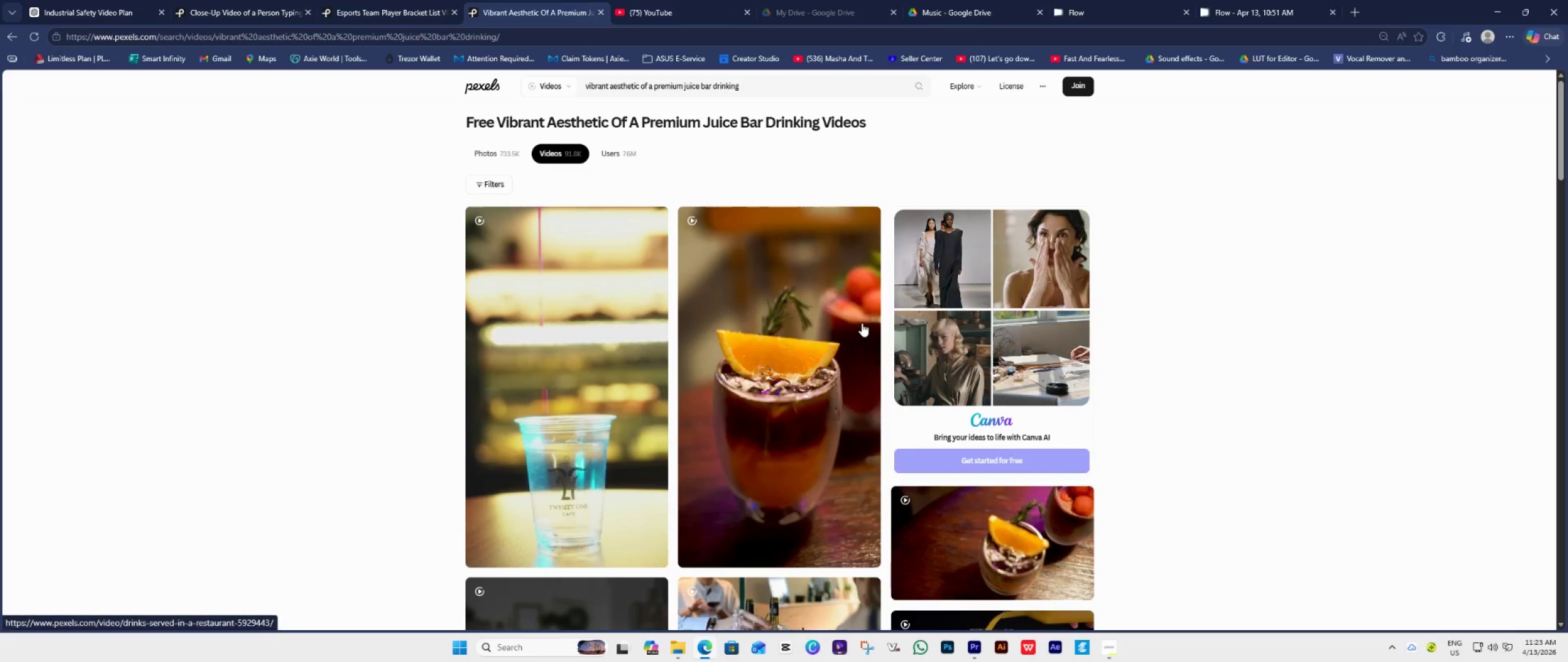 
scroll: coordinate [940, 279], scroll_direction: down, amount: 8.0
 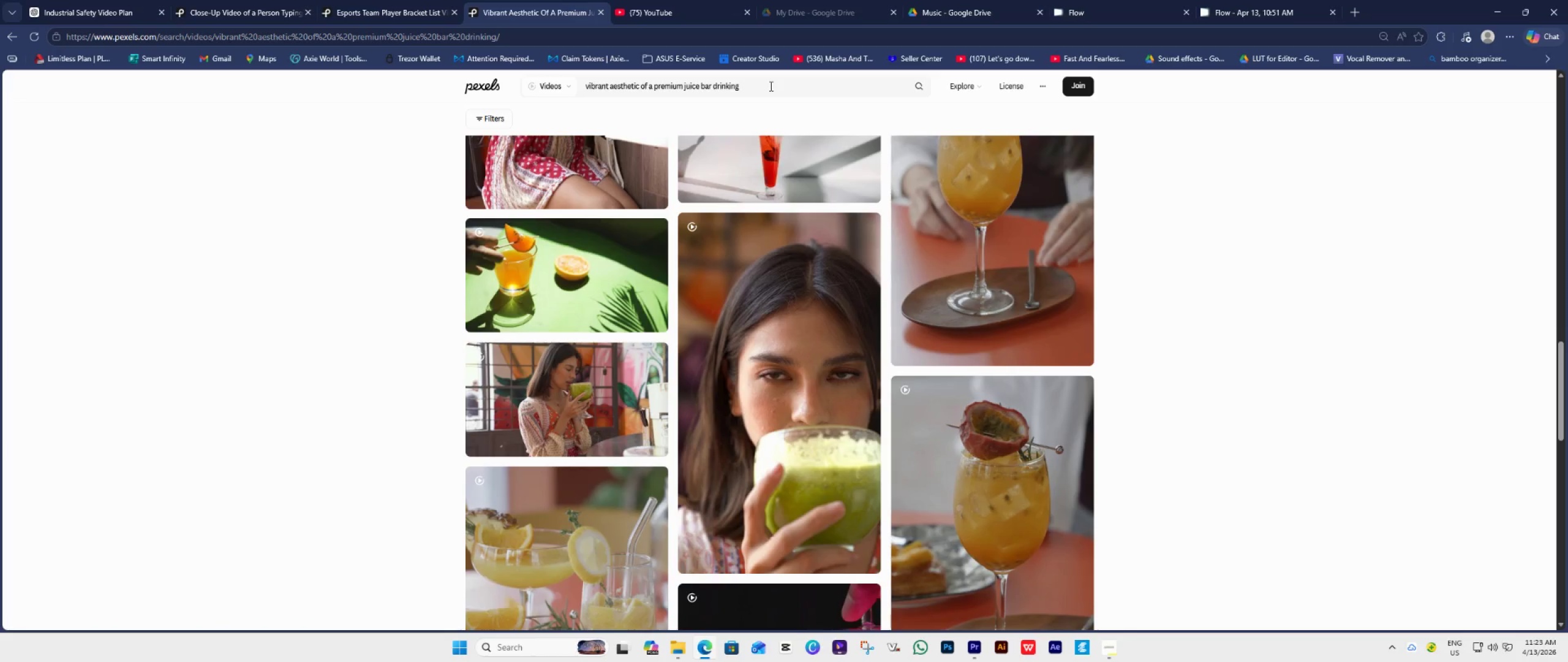 
left_click([765, 83])
 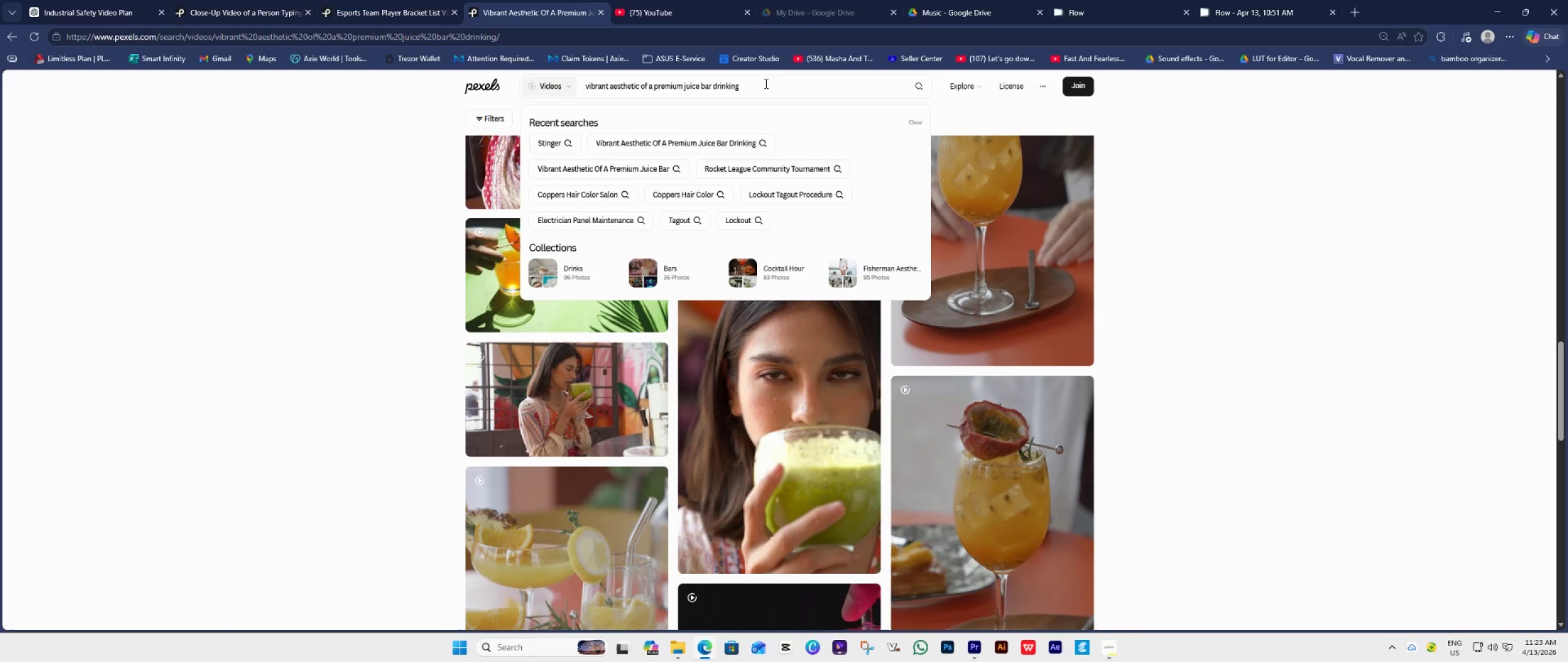 
type( bar)
 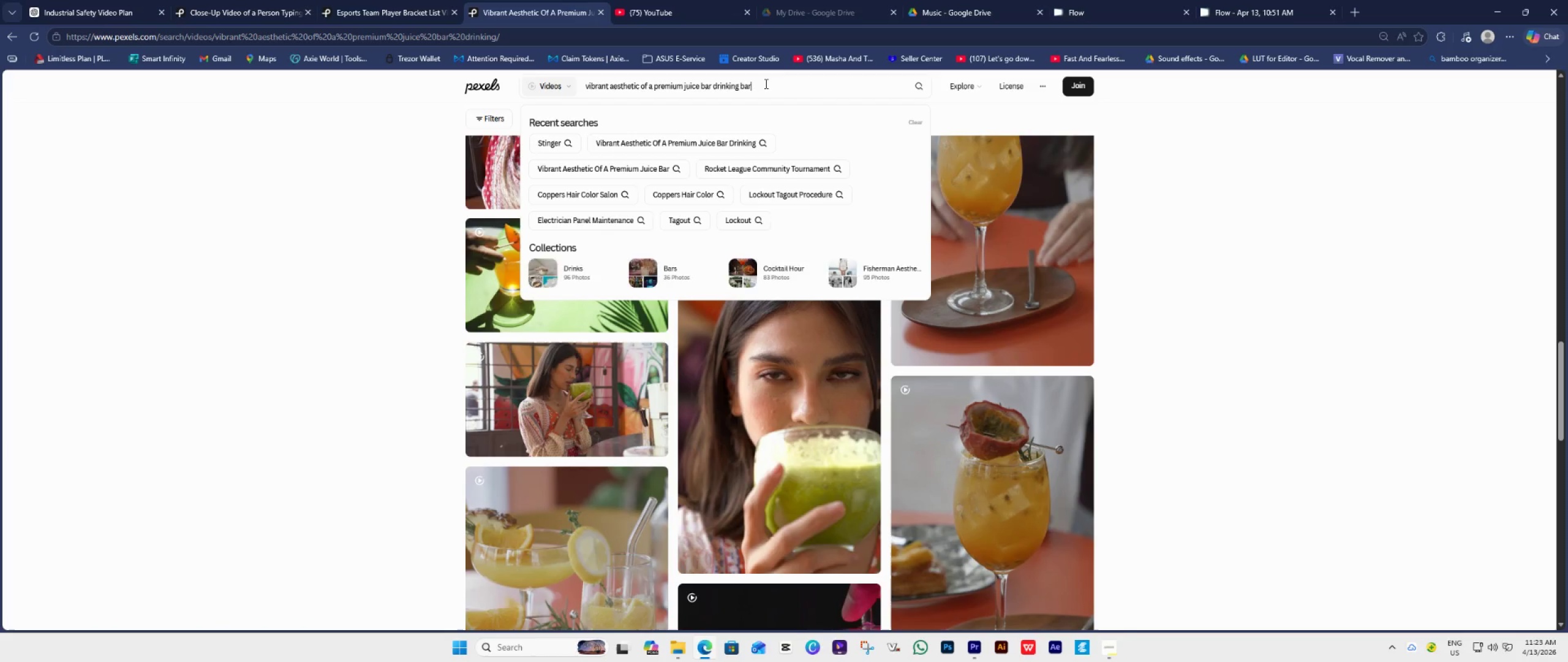 
key(Enter)
 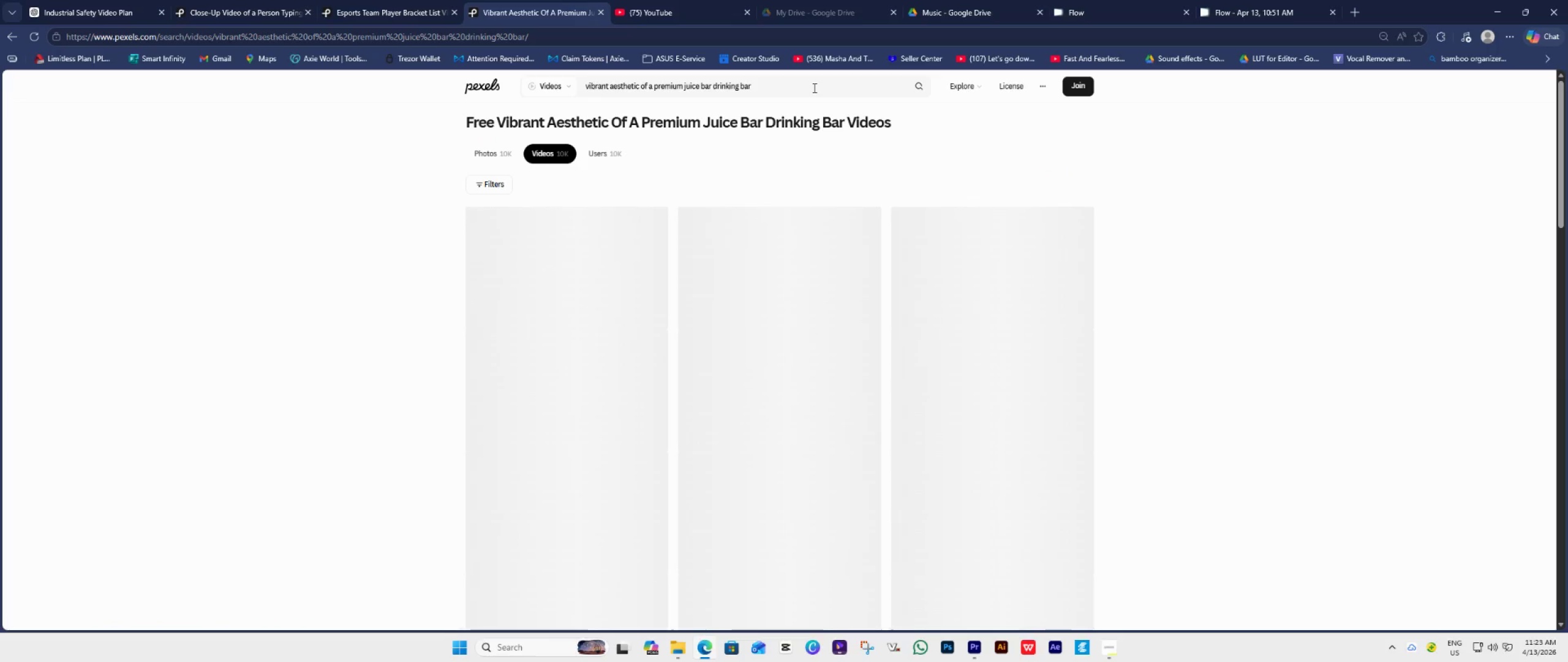 
scroll: coordinate [837, 209], scroll_direction: down, amount: 5.0
 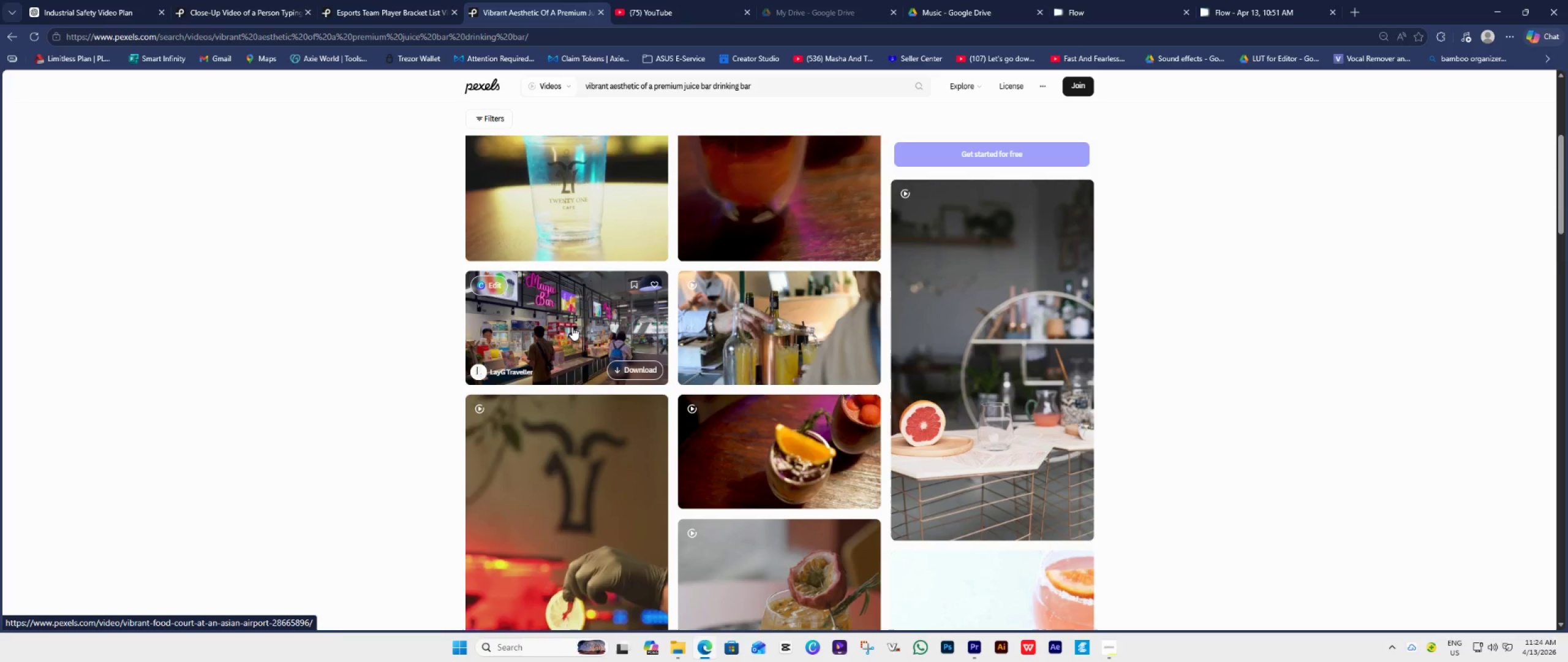 
wait(5.43)
 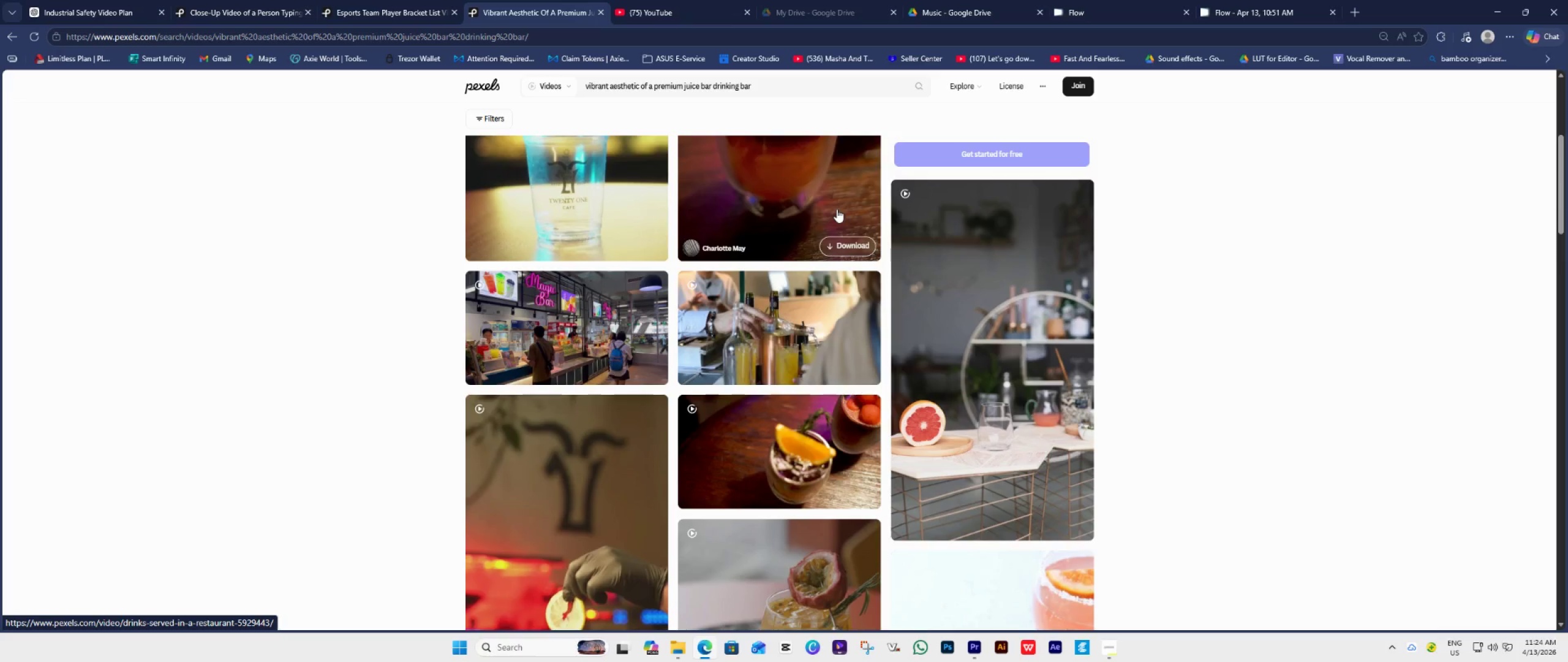 
left_click([572, 327])
 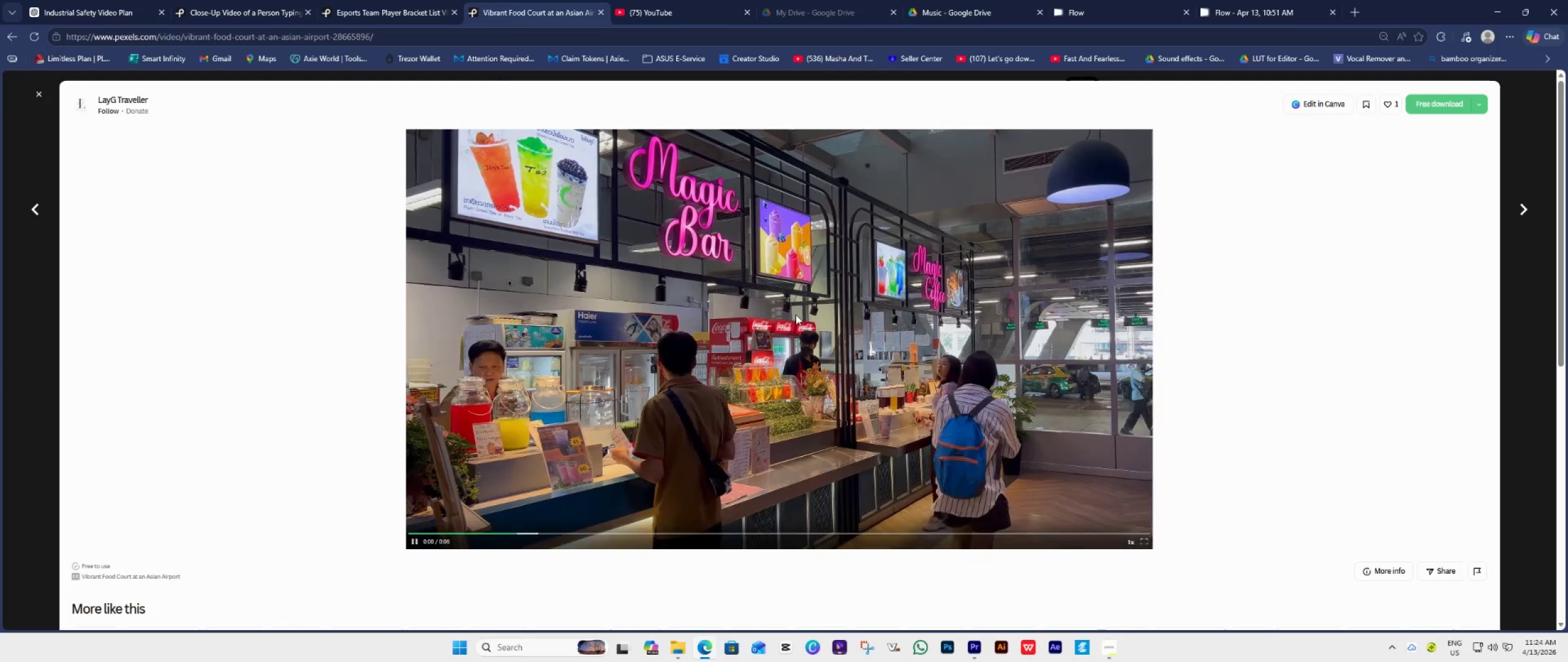 
key(Space)
 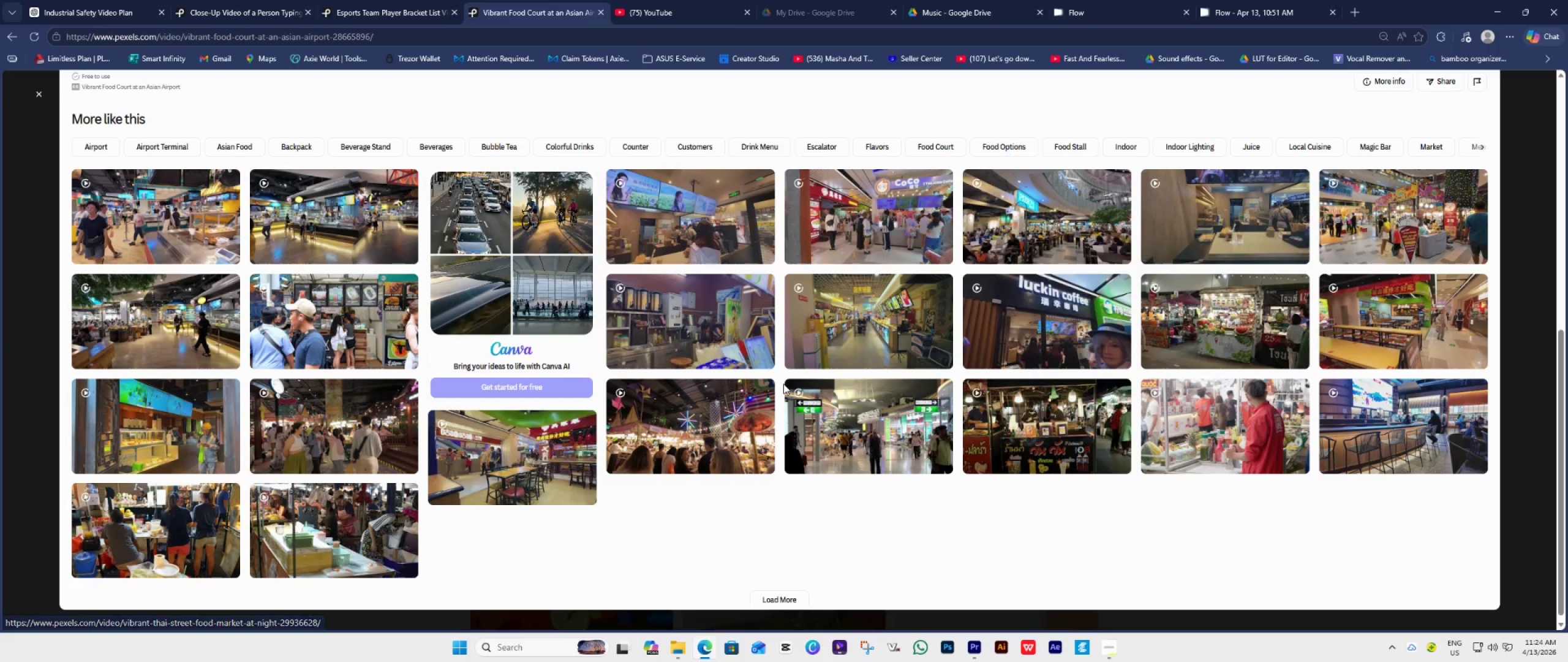 
scroll: coordinate [783, 384], scroll_direction: up, amount: 6.0
 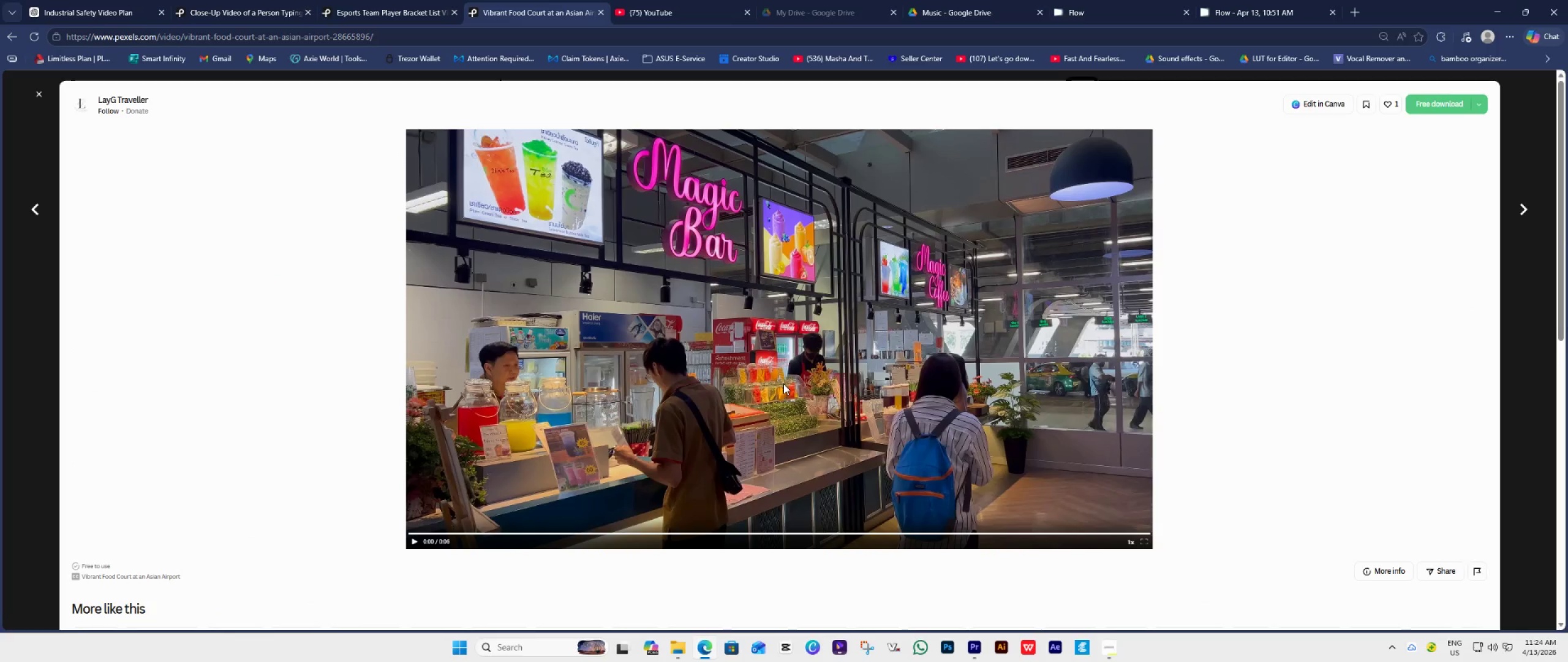 
wait(5.27)
 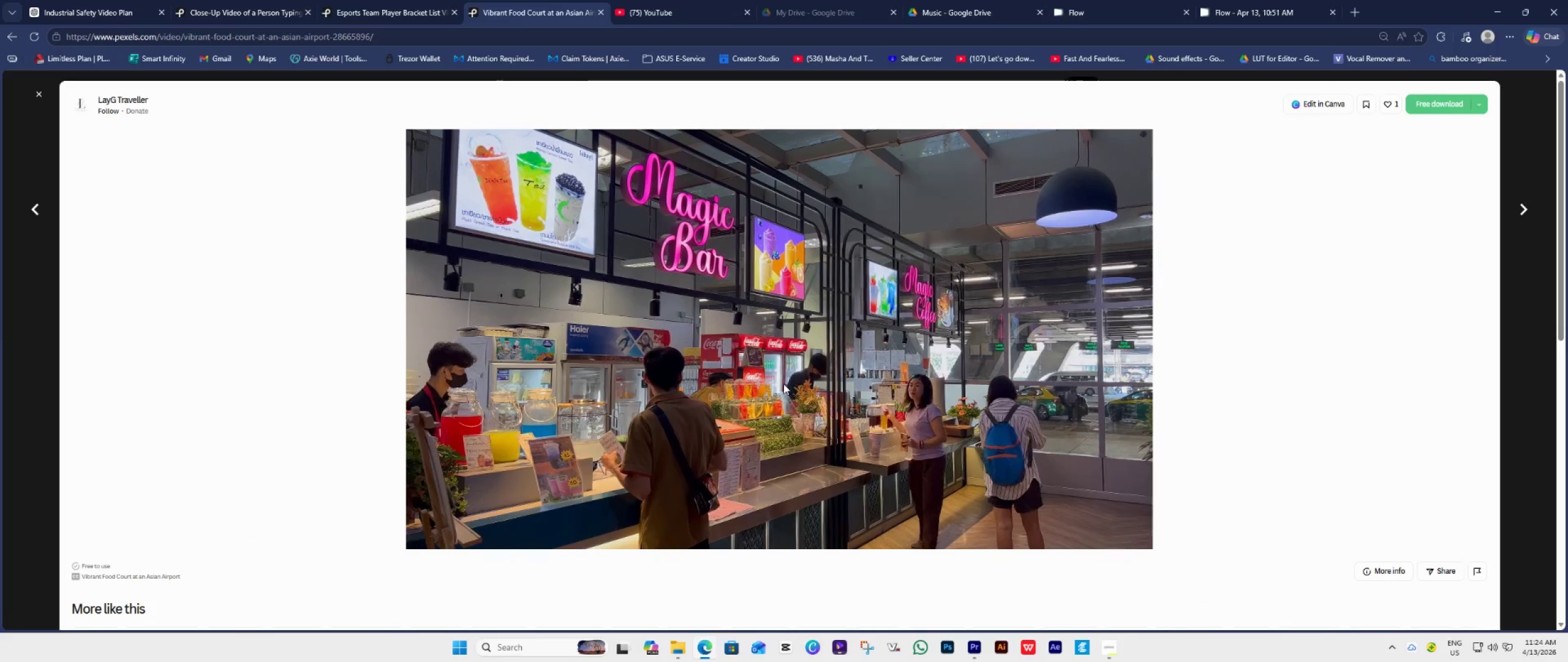 
left_click([41, 94])
 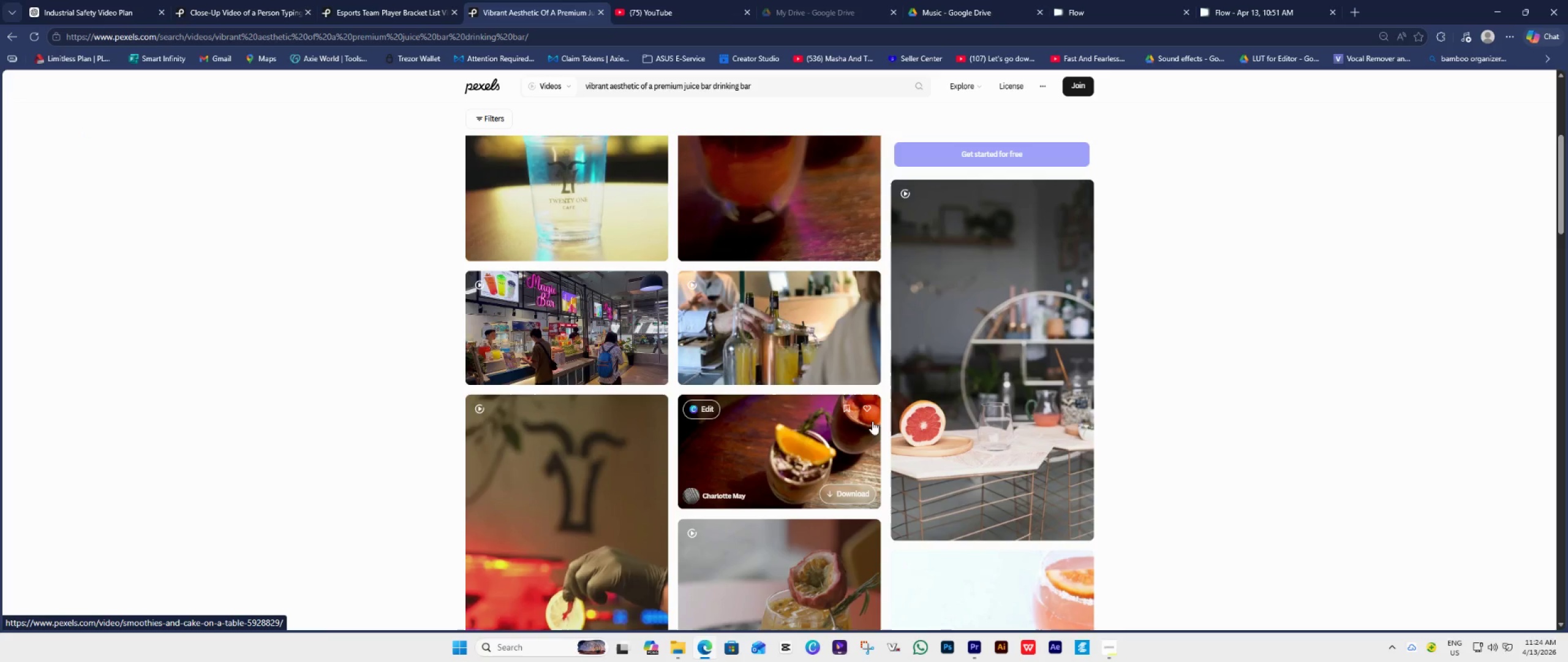 
scroll: coordinate [872, 421], scroll_direction: down, amount: 23.0
 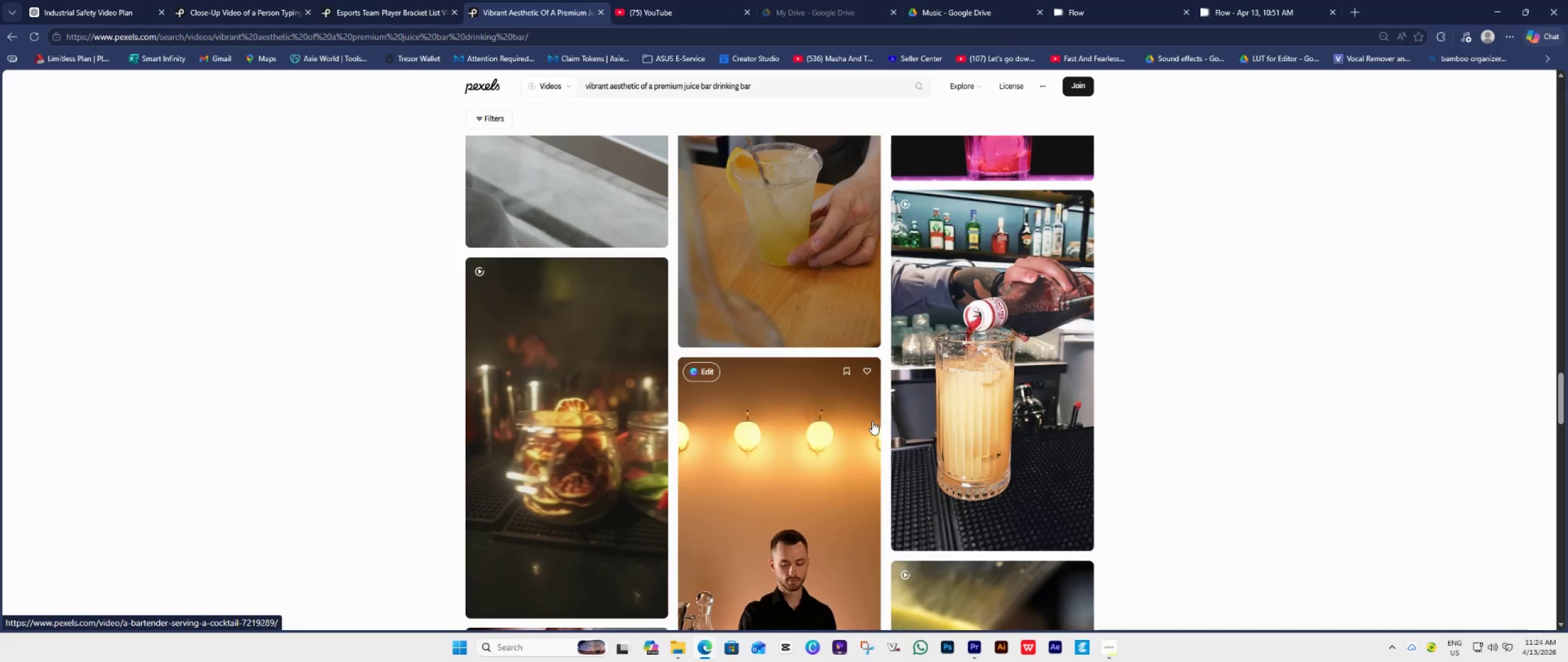 
scroll: coordinate [805, 388], scroll_direction: down, amount: 20.0
 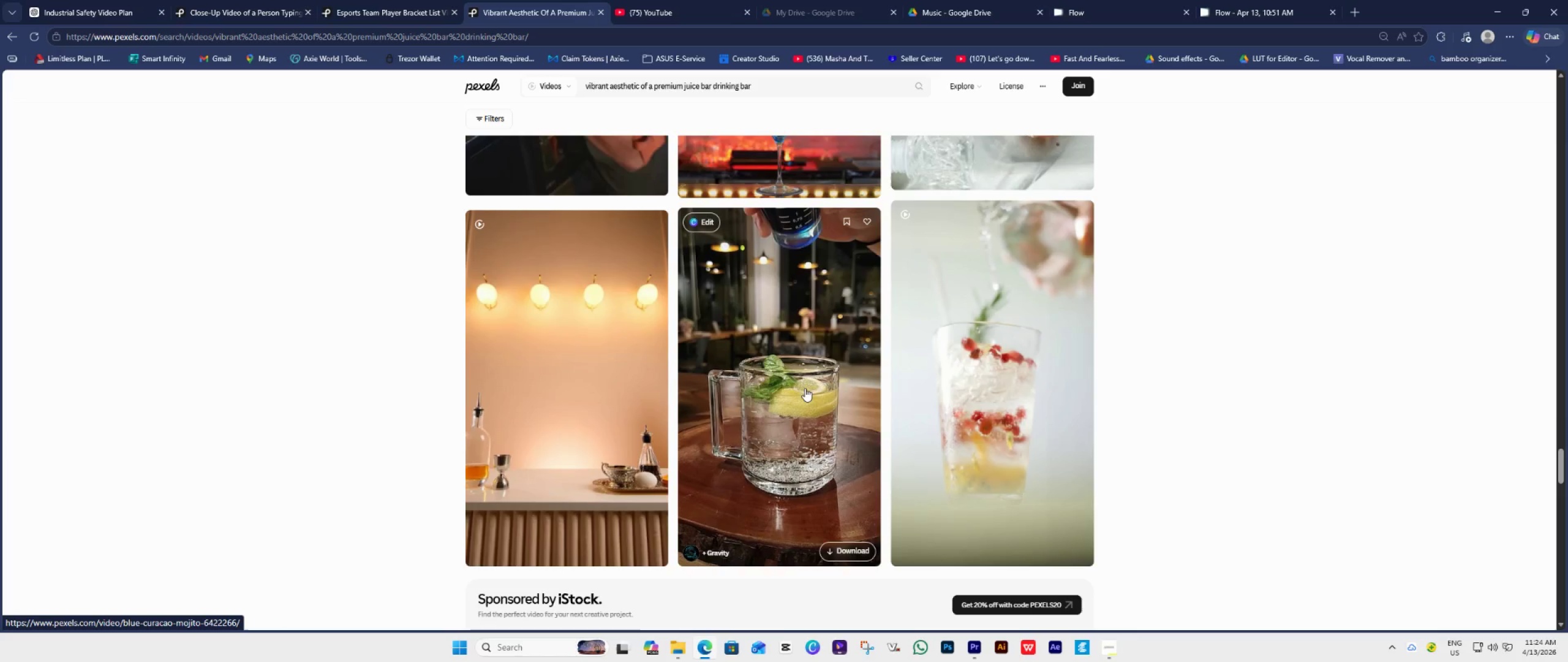 
scroll: coordinate [805, 388], scroll_direction: down, amount: 8.0
 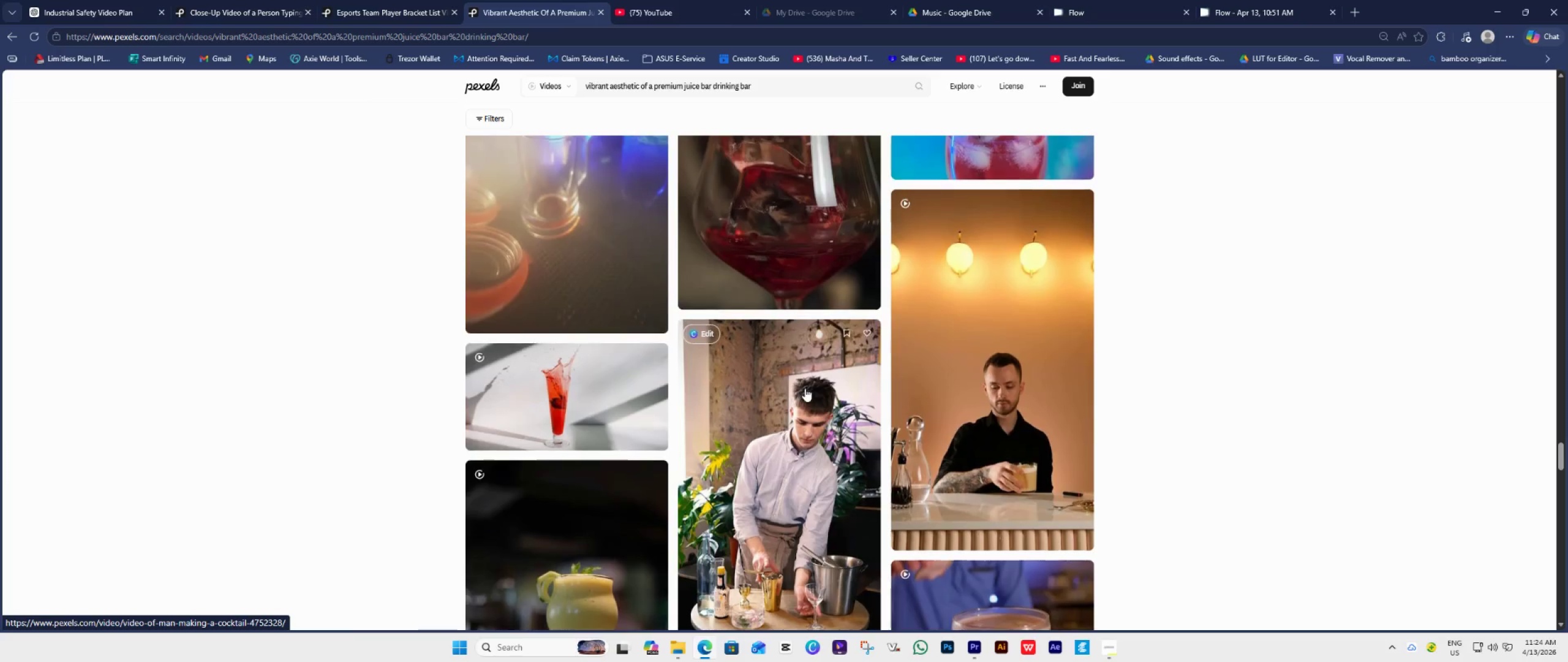 
mouse_move([979, 381])
 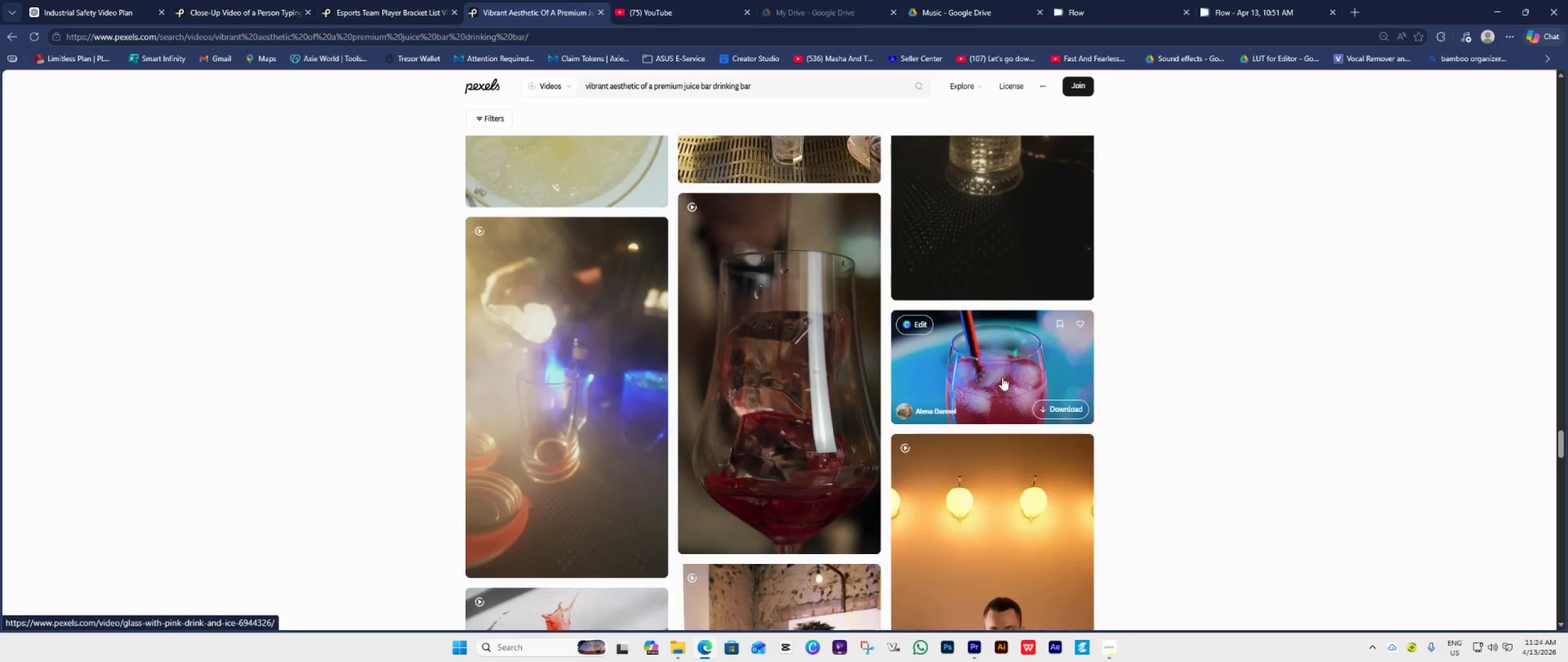 
left_click([1002, 377])
 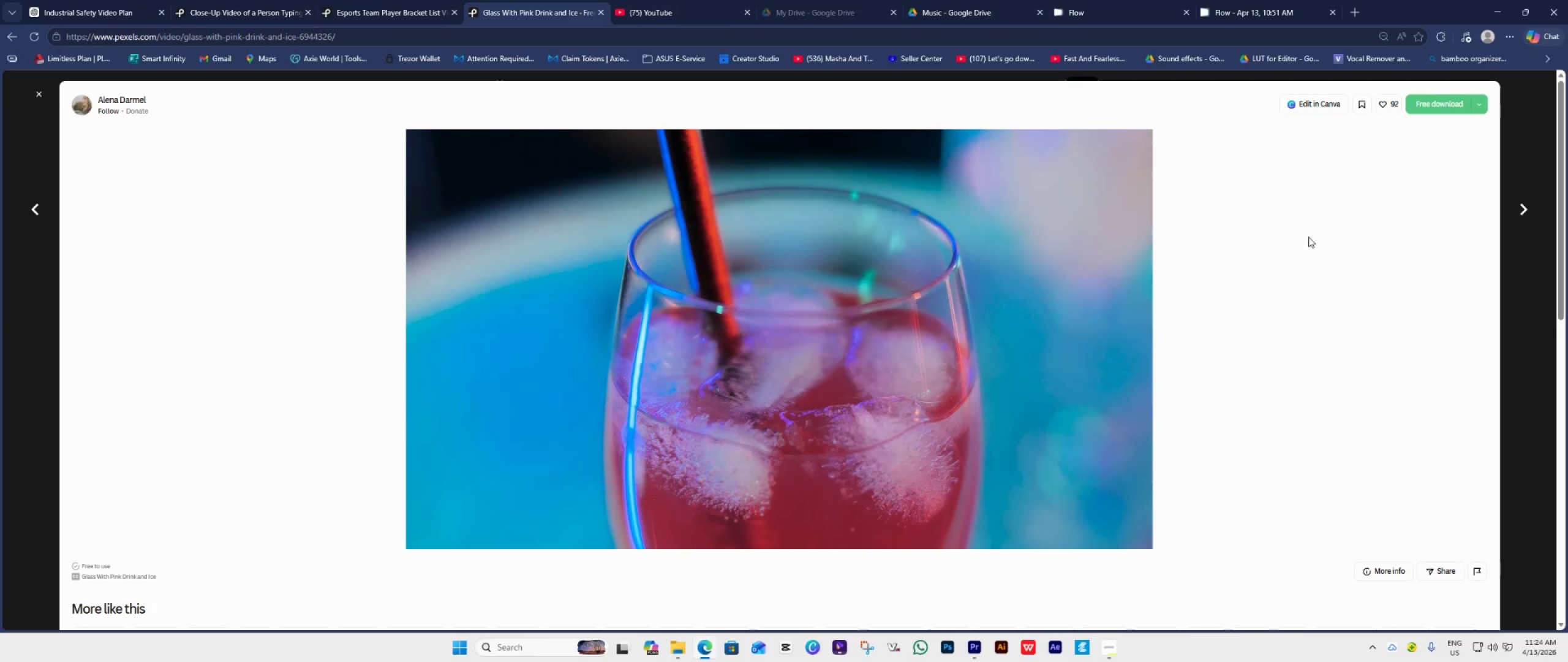 
left_click([1439, 108])
 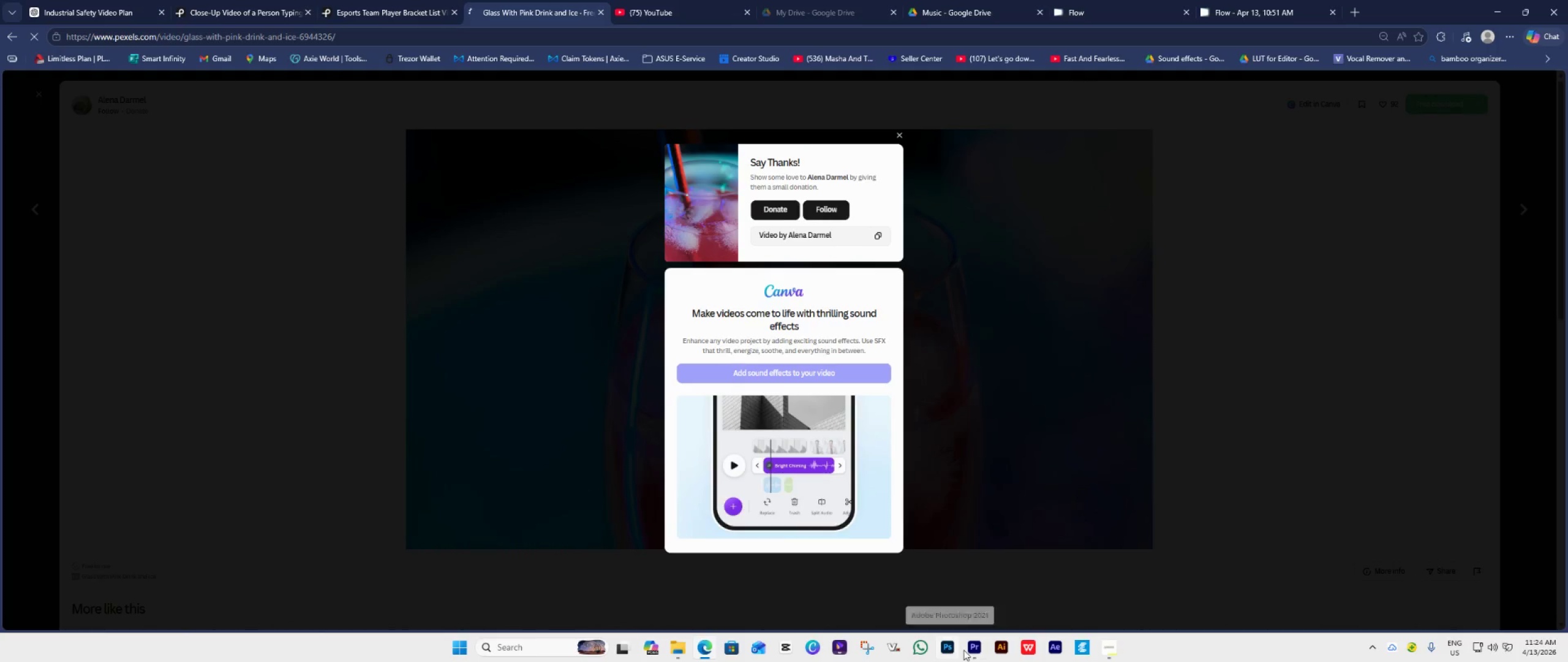 
left_click([973, 645])
 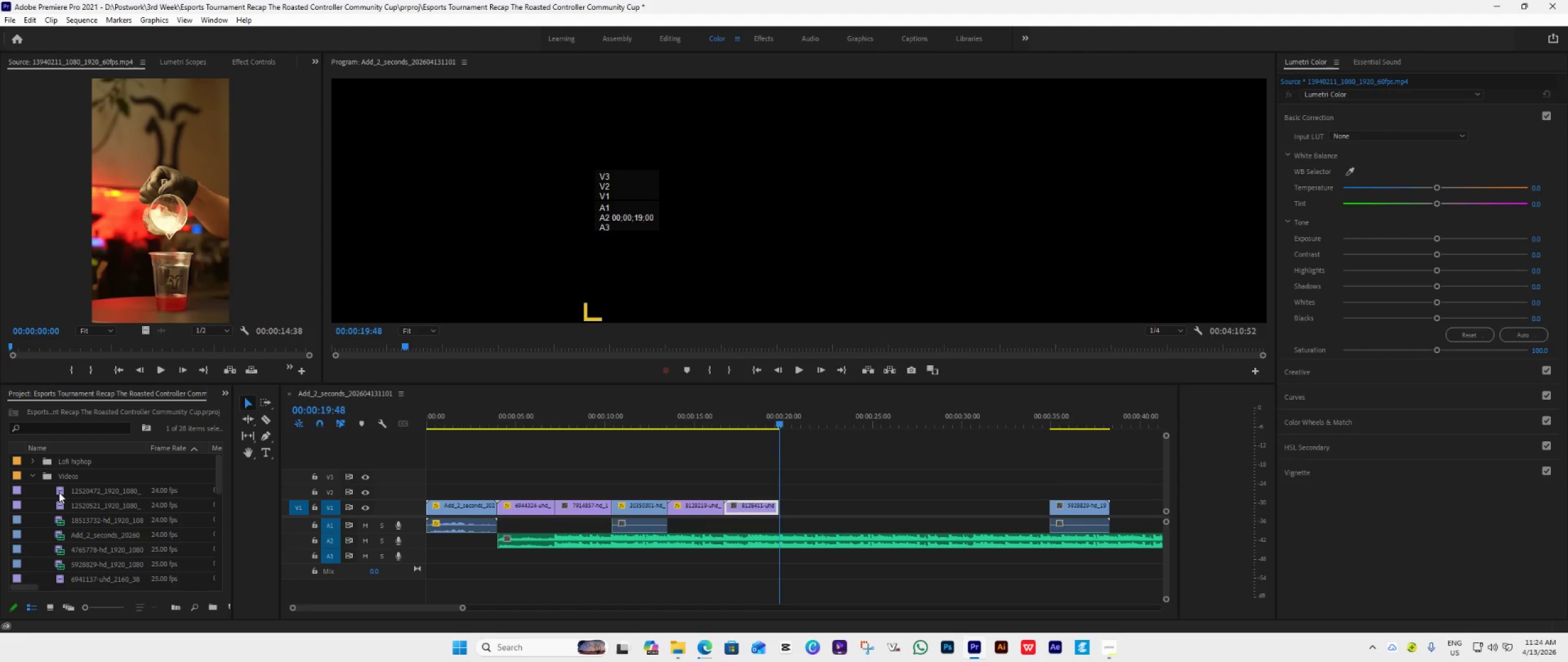 
double_click([41, 495])
 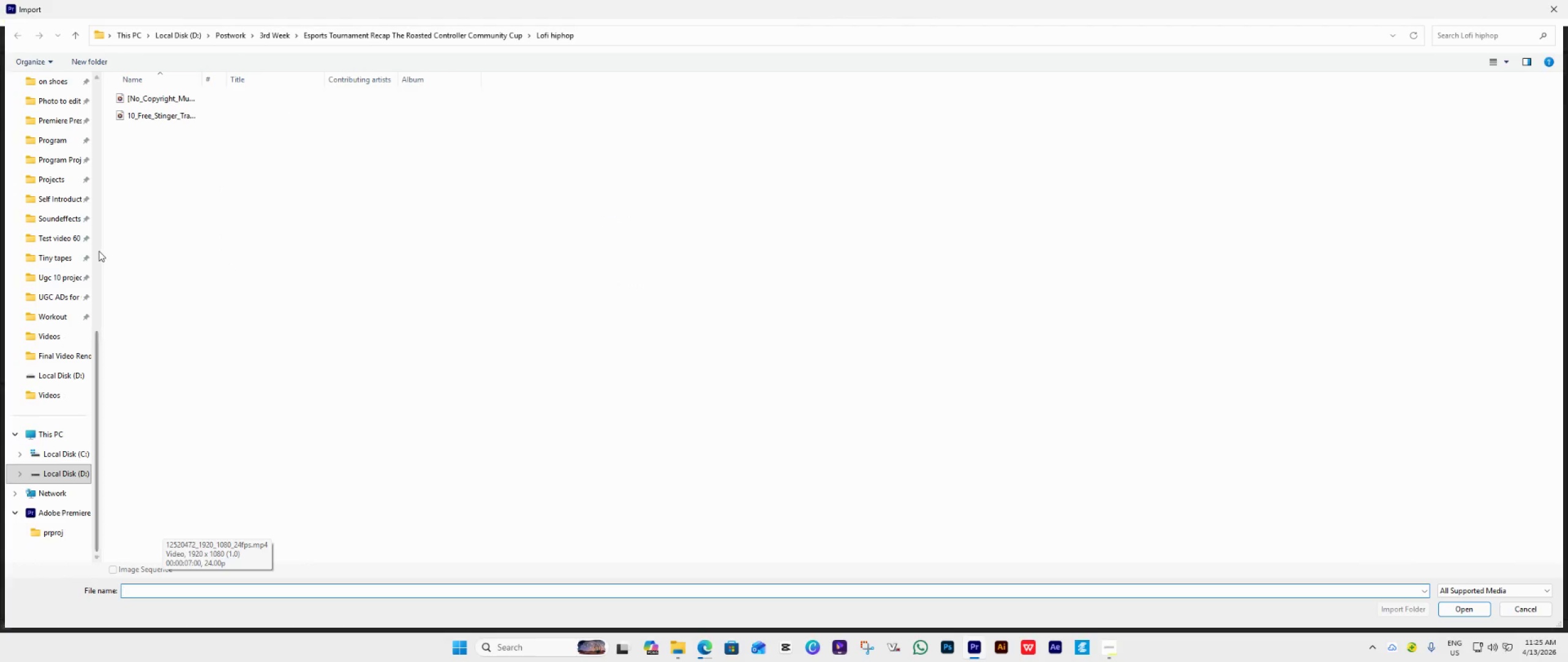 
scroll: coordinate [87, 238], scroll_direction: up, amount: 15.0
 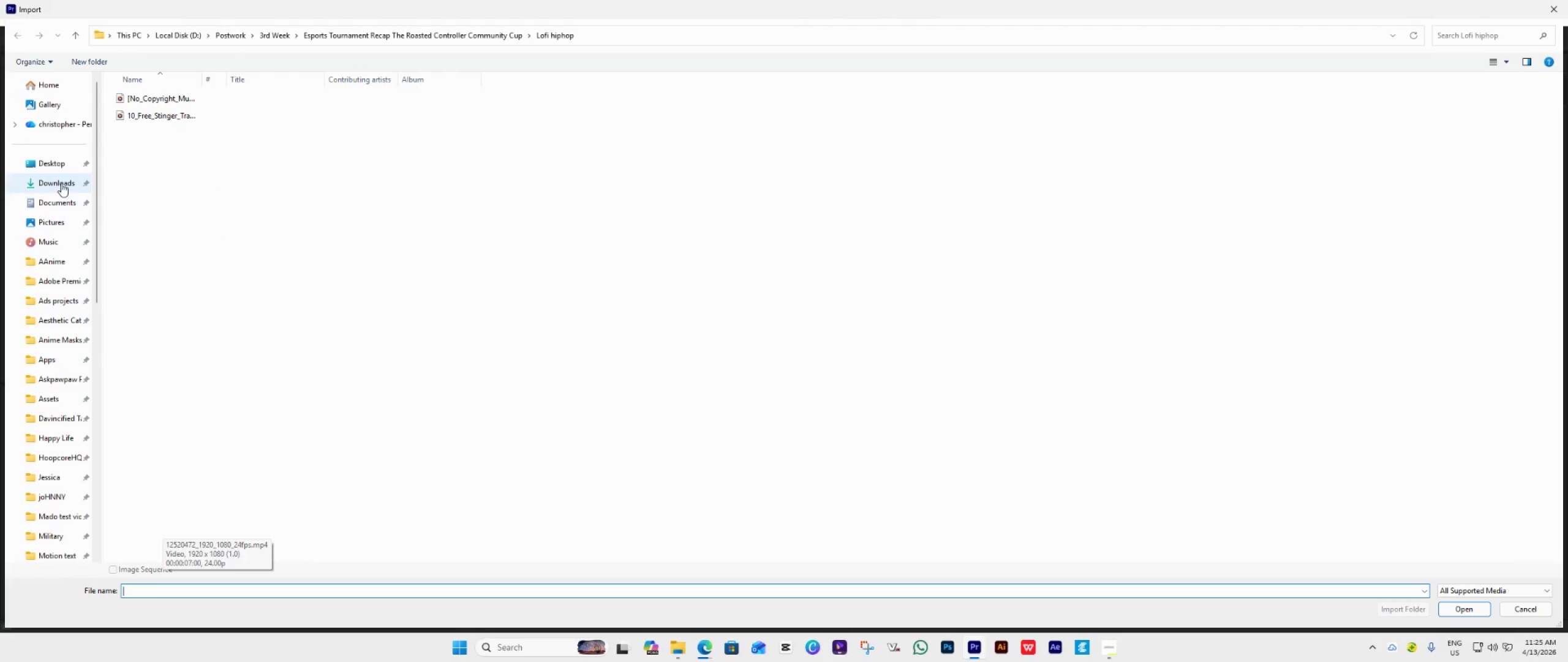 
left_click([61, 183])
 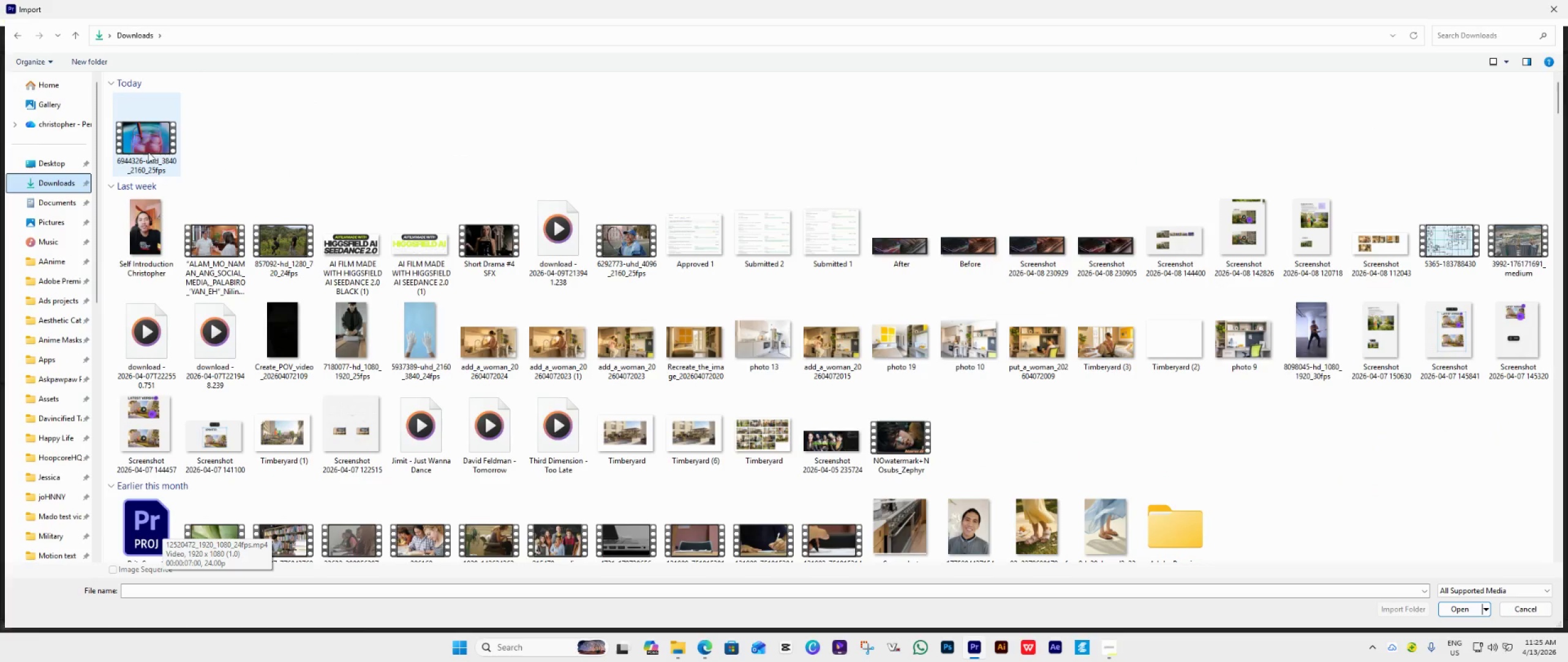 
double_click([143, 136])
 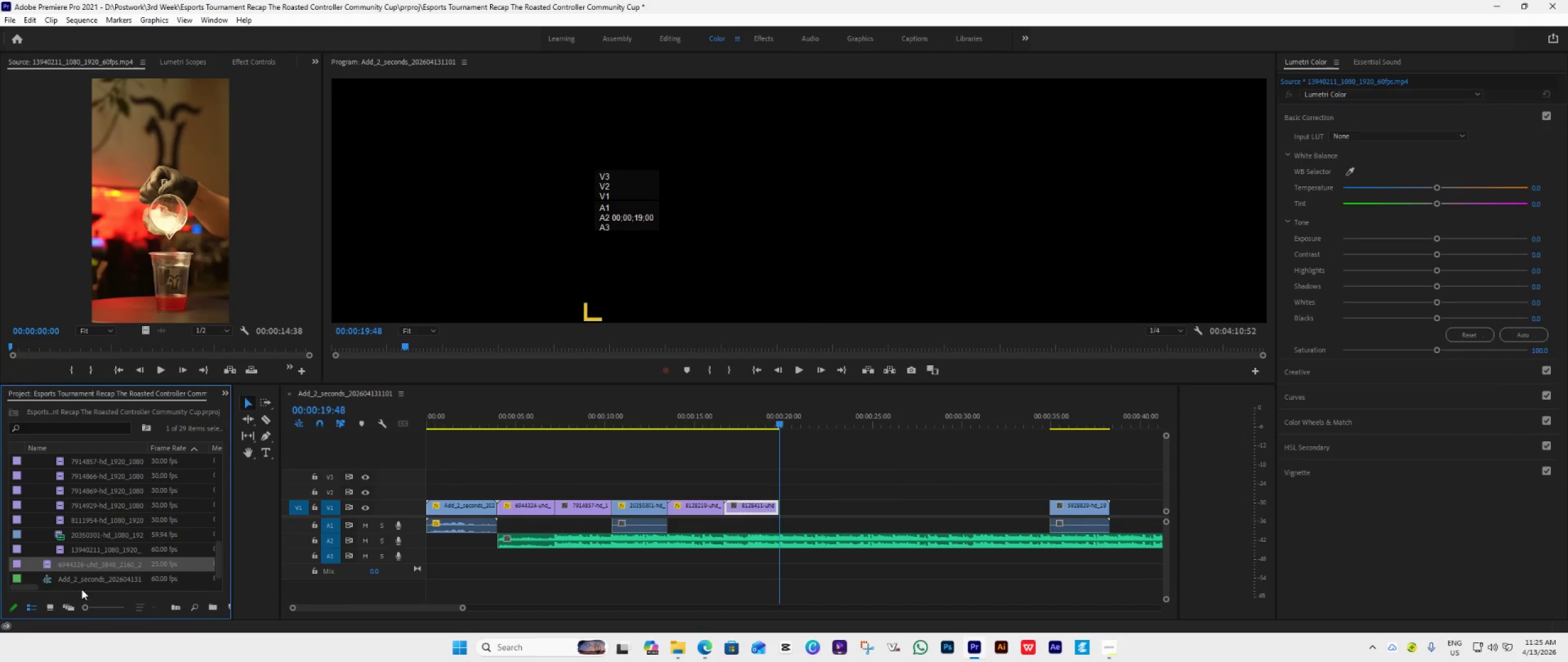 
left_click_drag(start_coordinate=[53, 562], to_coordinate=[783, 508])
 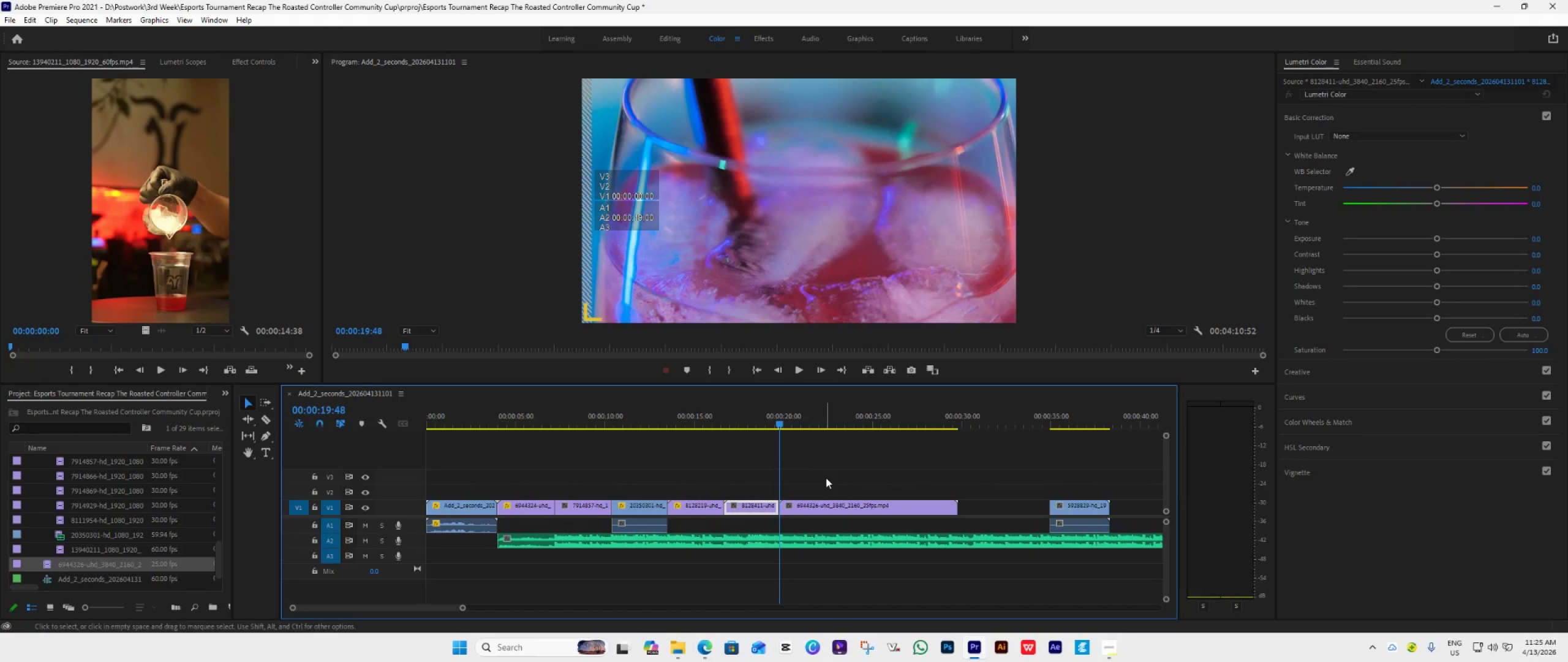 
key(Space)
 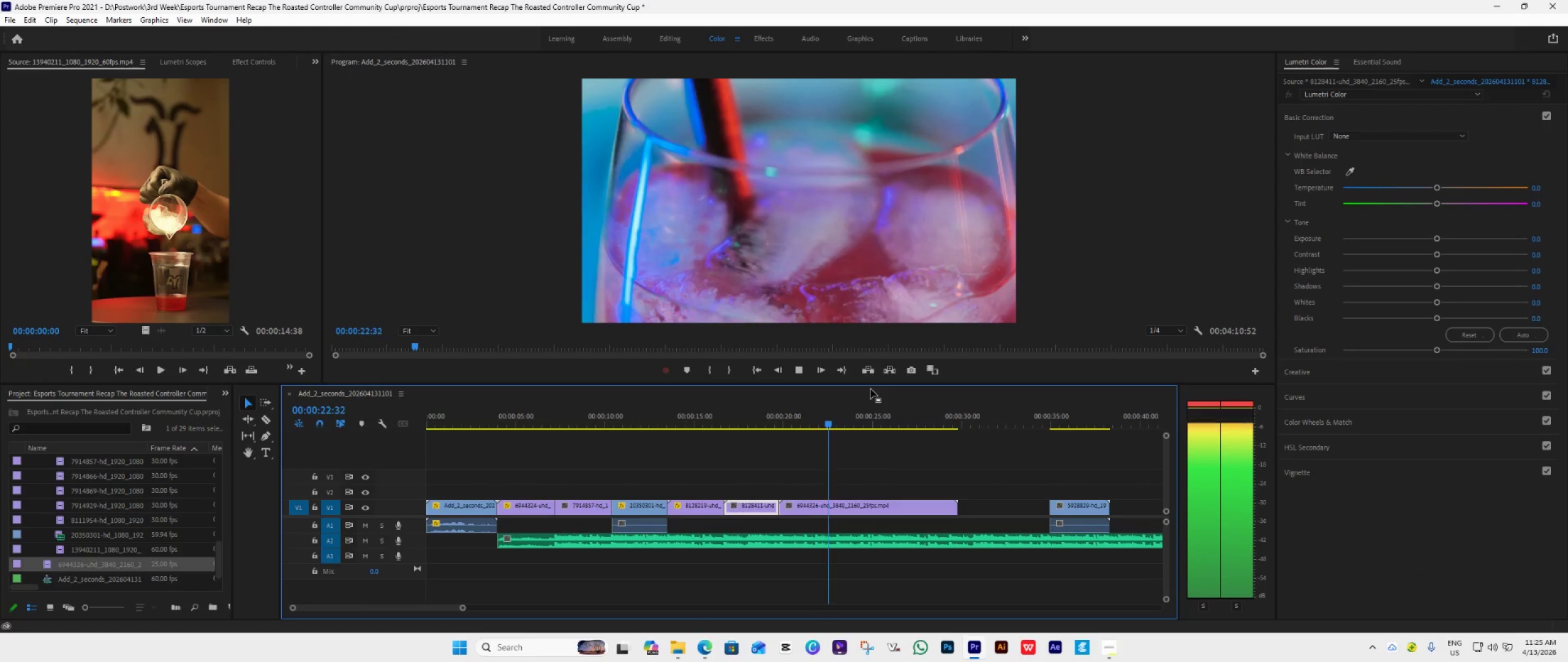 
key(Space)
 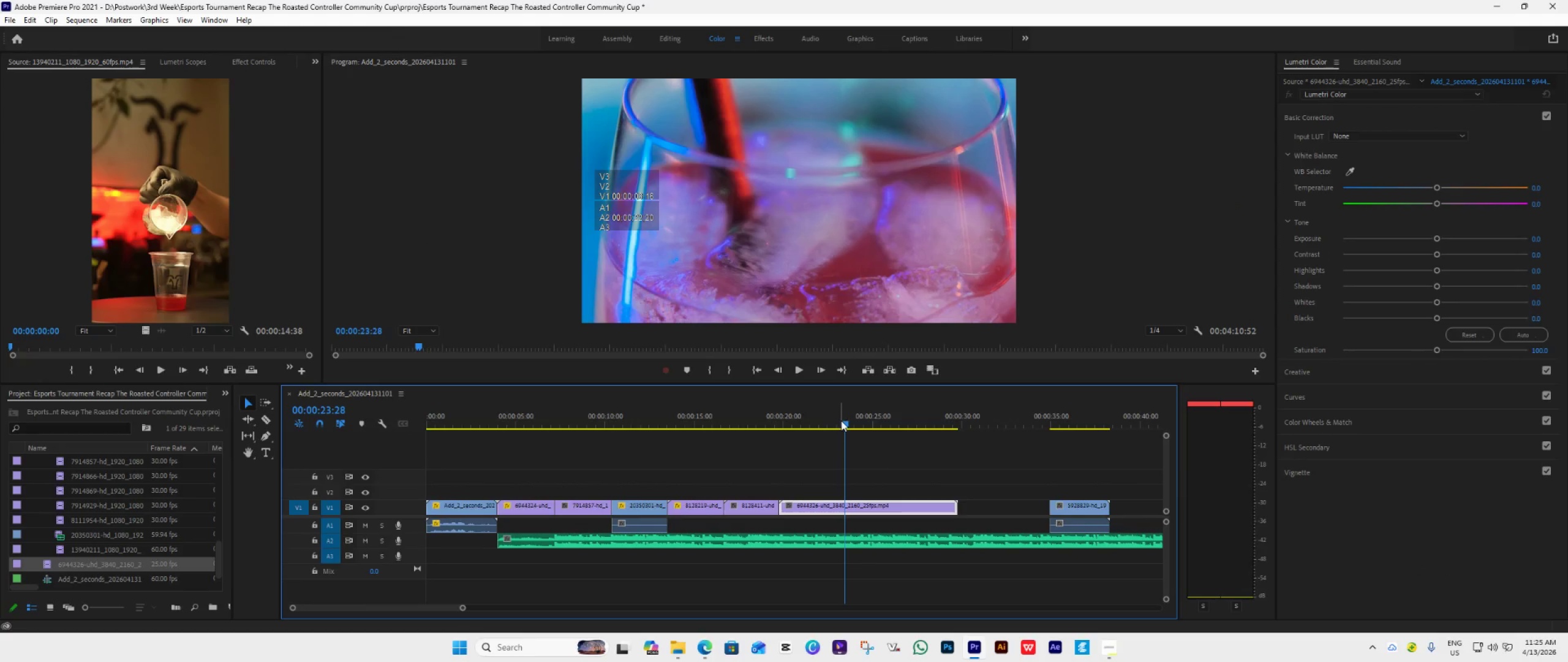 
left_click_drag(start_coordinate=[842, 420], to_coordinate=[763, 468])
 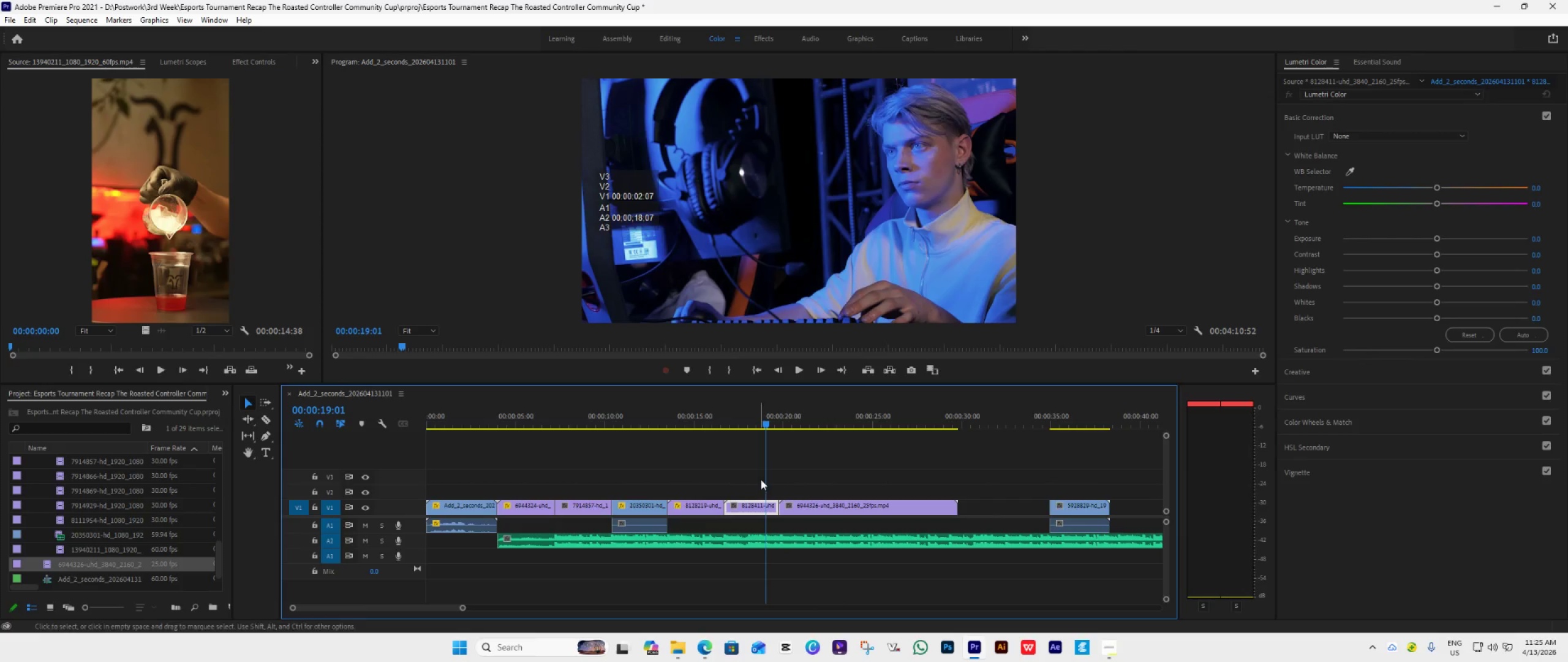 
key(Space)
 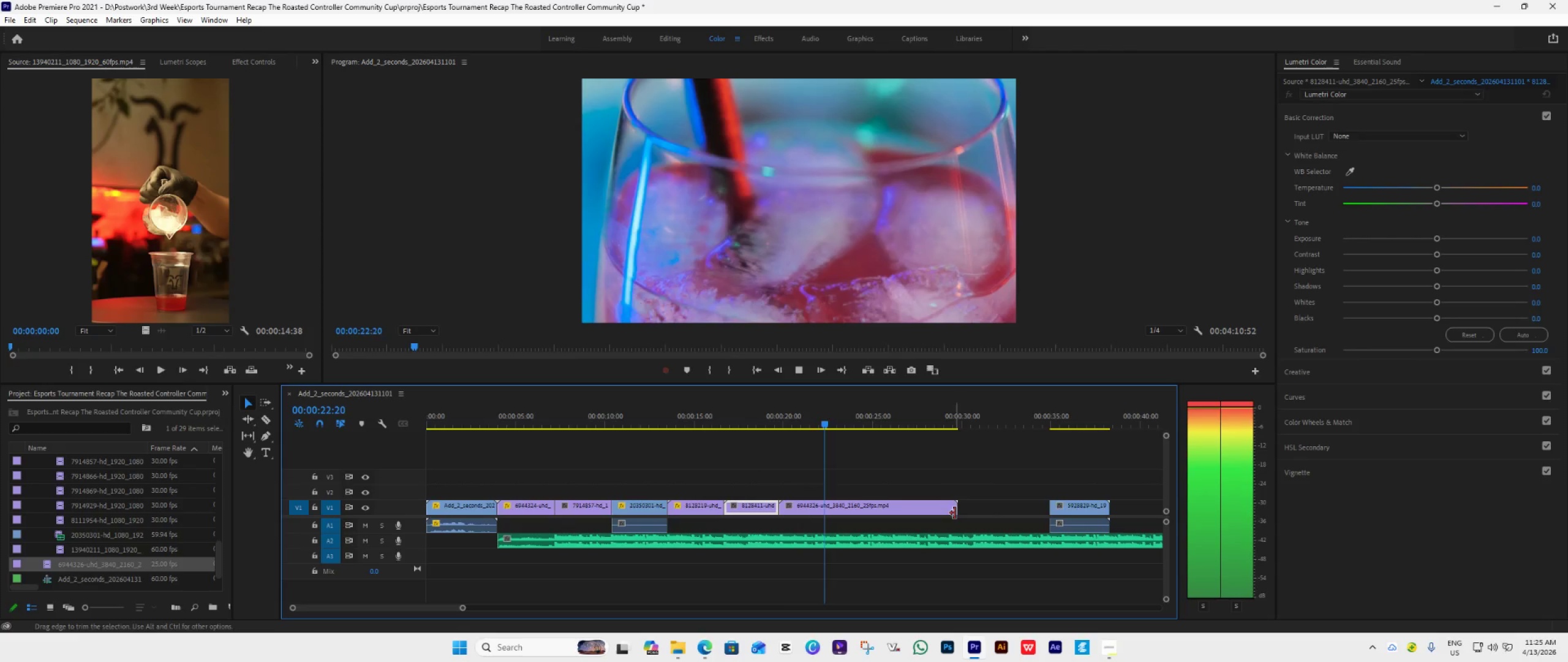 
key(Space)
 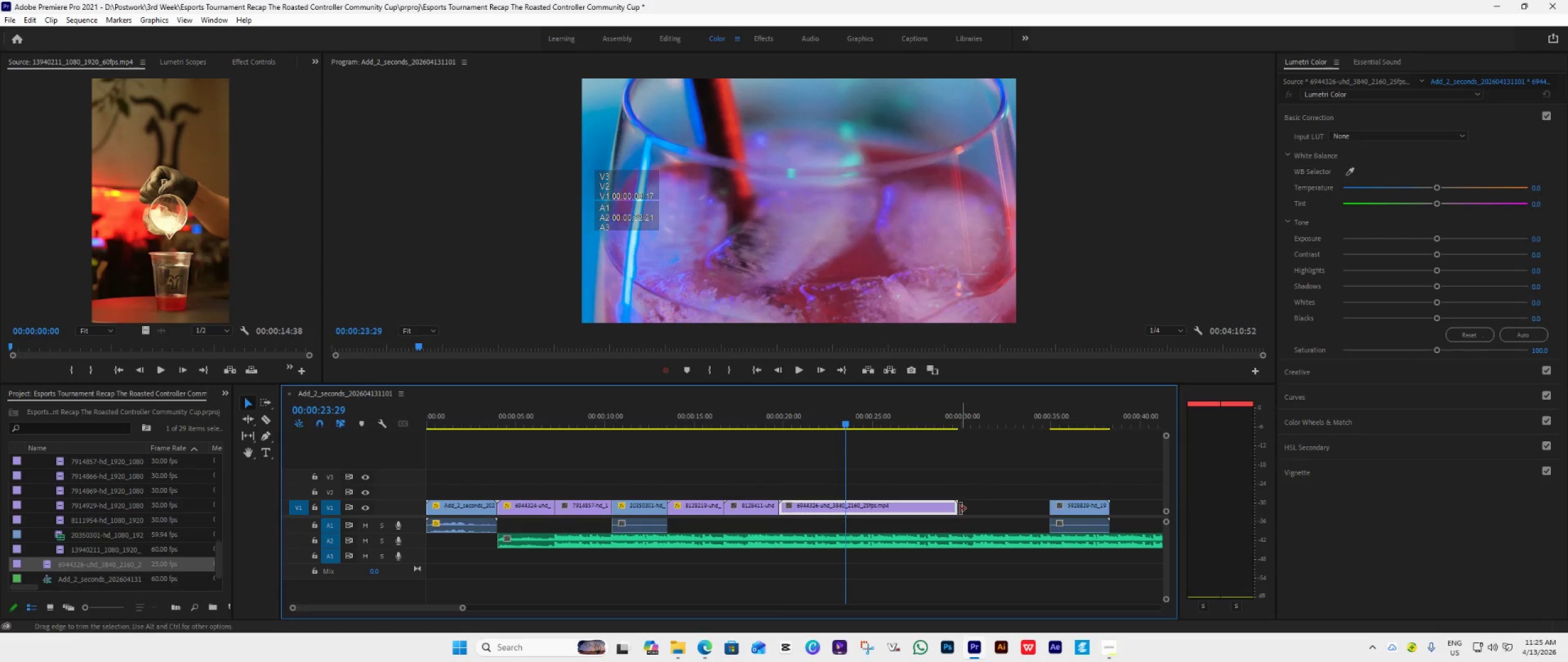 
left_click_drag(start_coordinate=[958, 508], to_coordinate=[837, 587])
 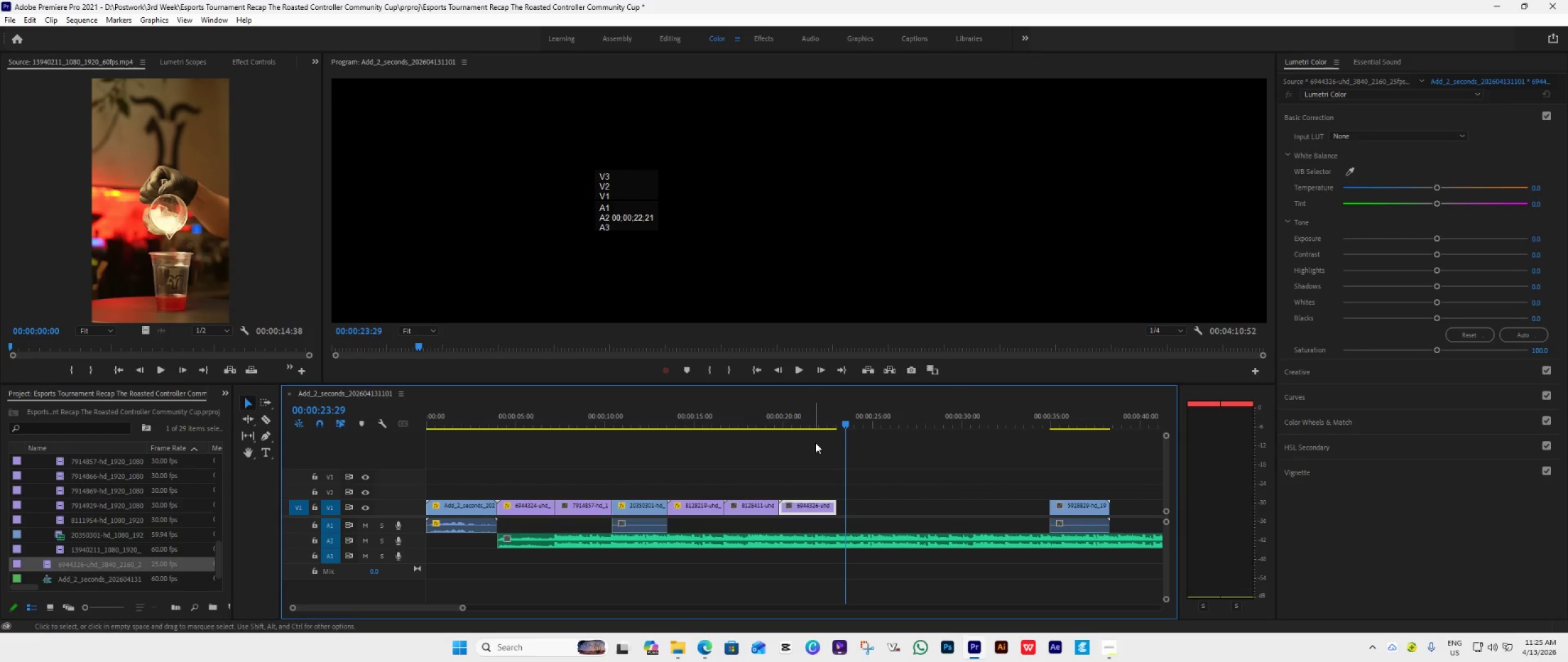 
left_click([808, 419])
 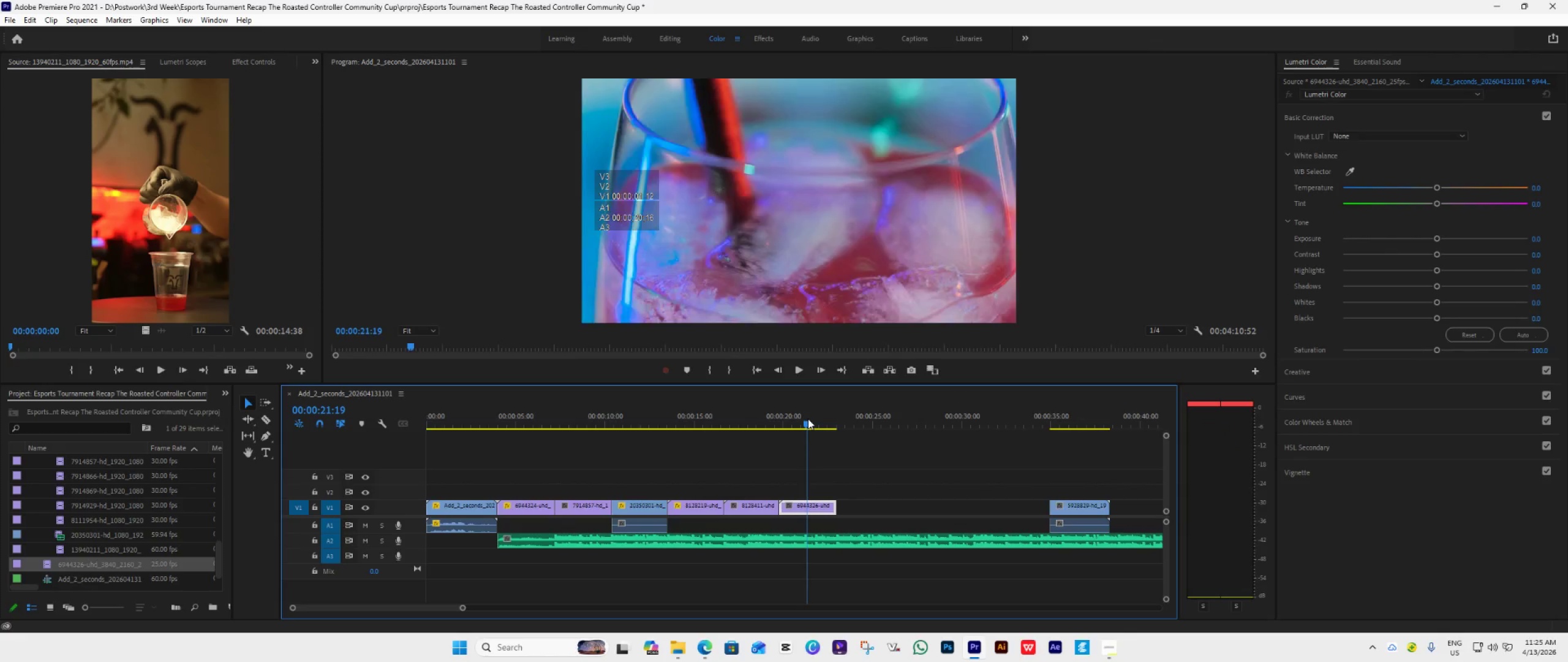 
key(Space)
 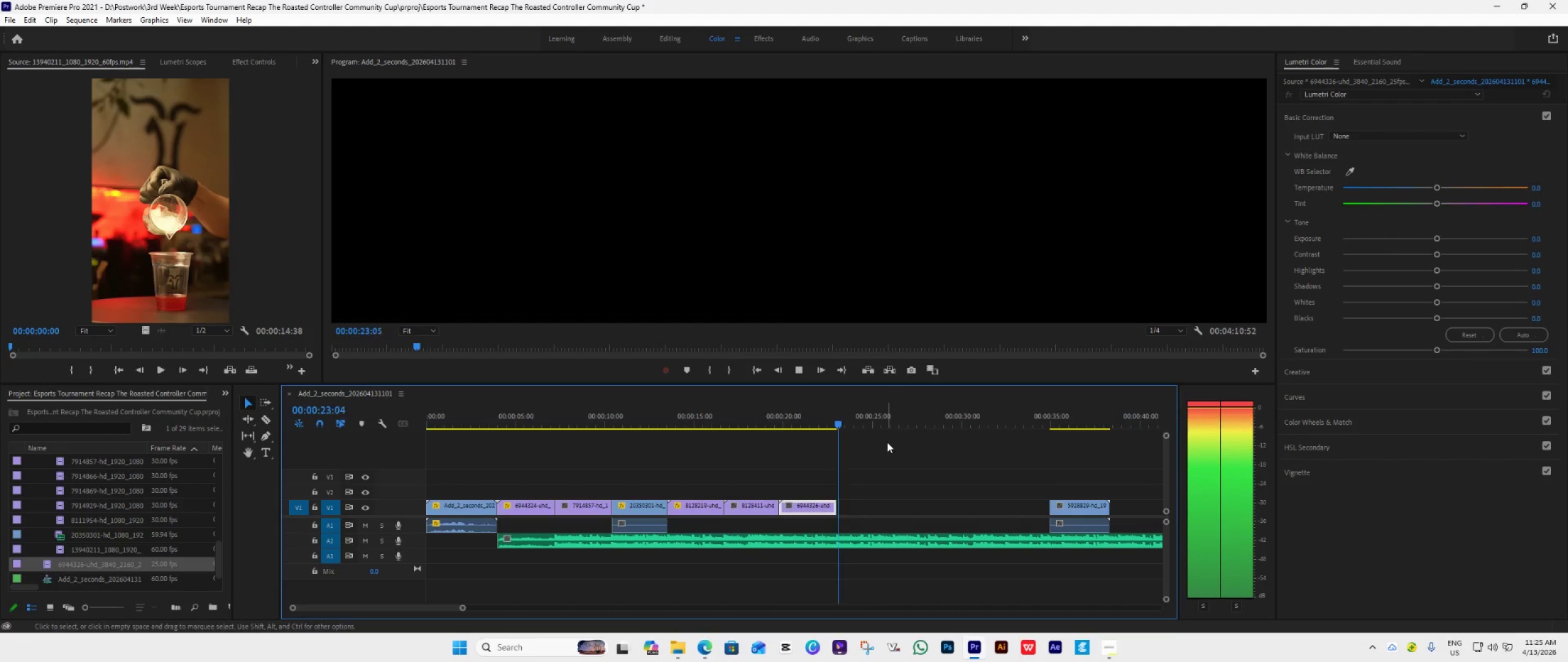 
key(Space)
 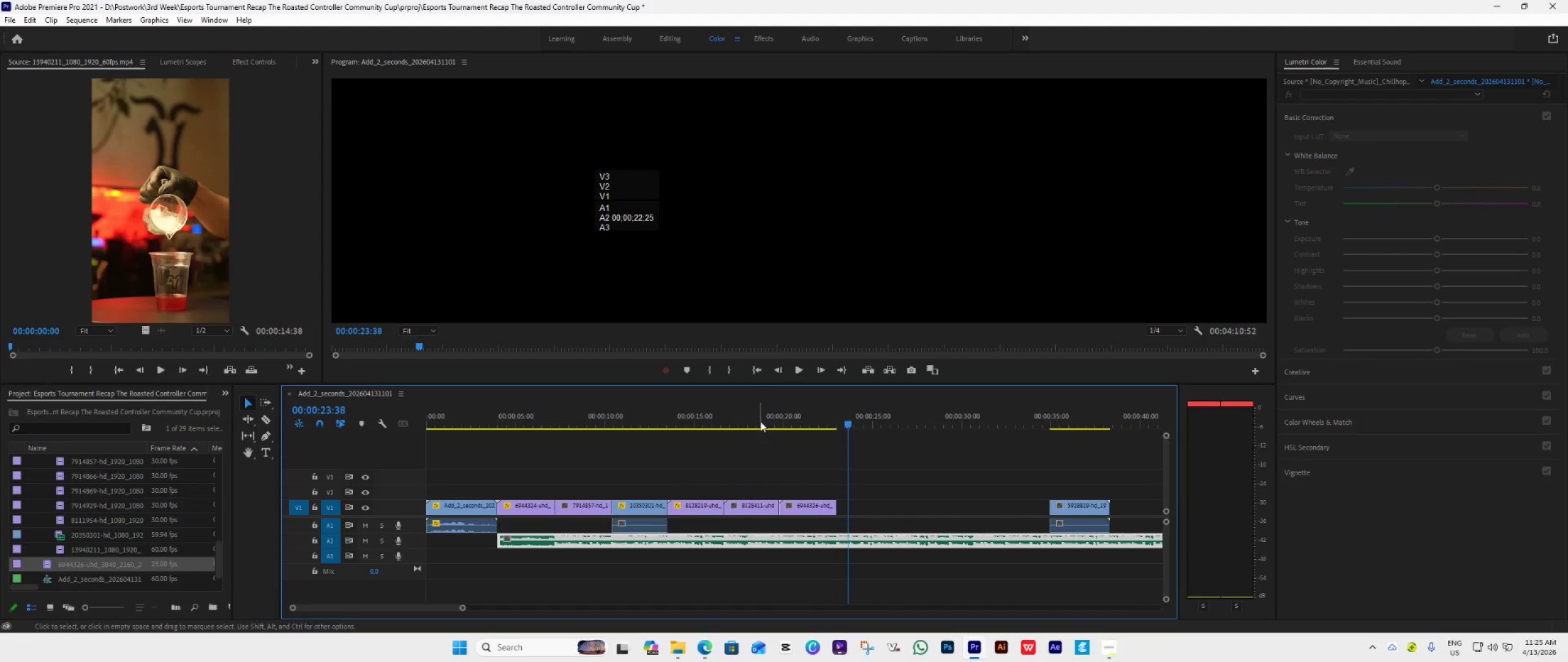 
left_click([760, 417])
 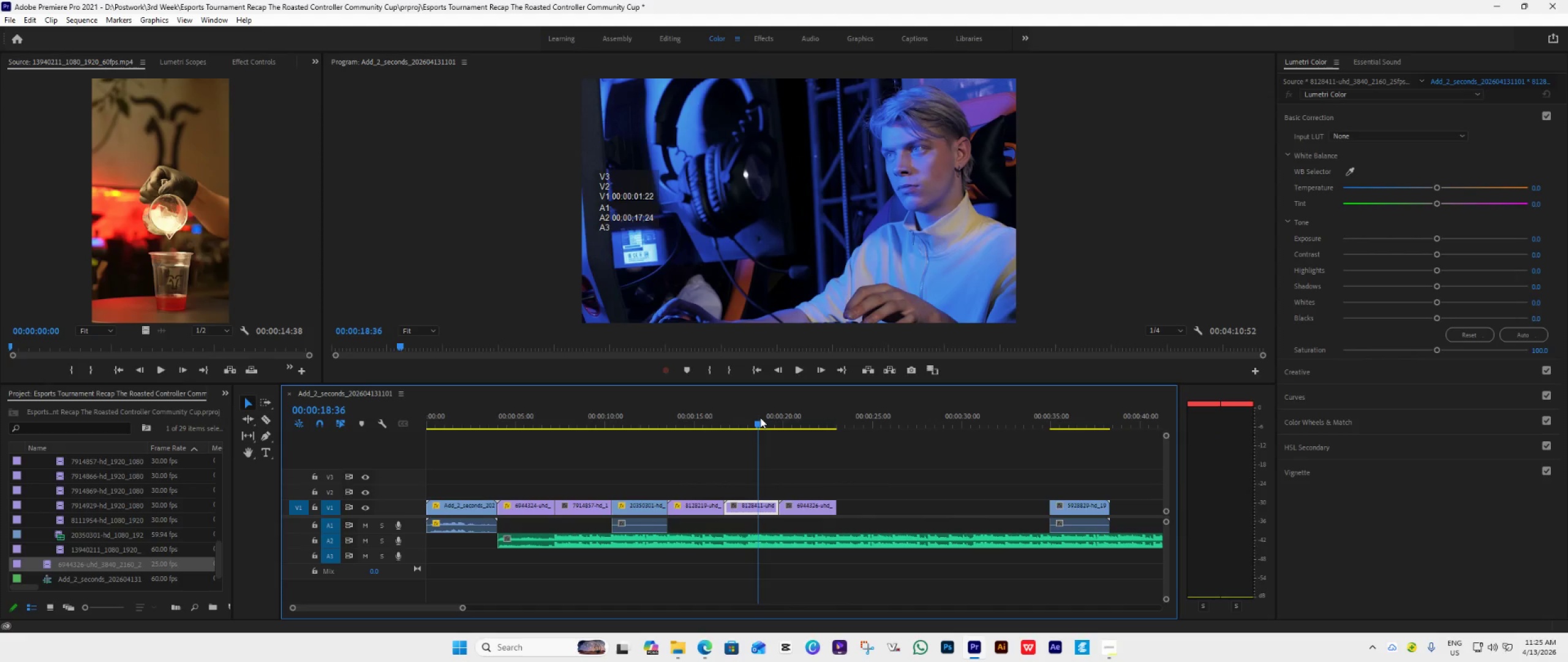 
key(Space)
 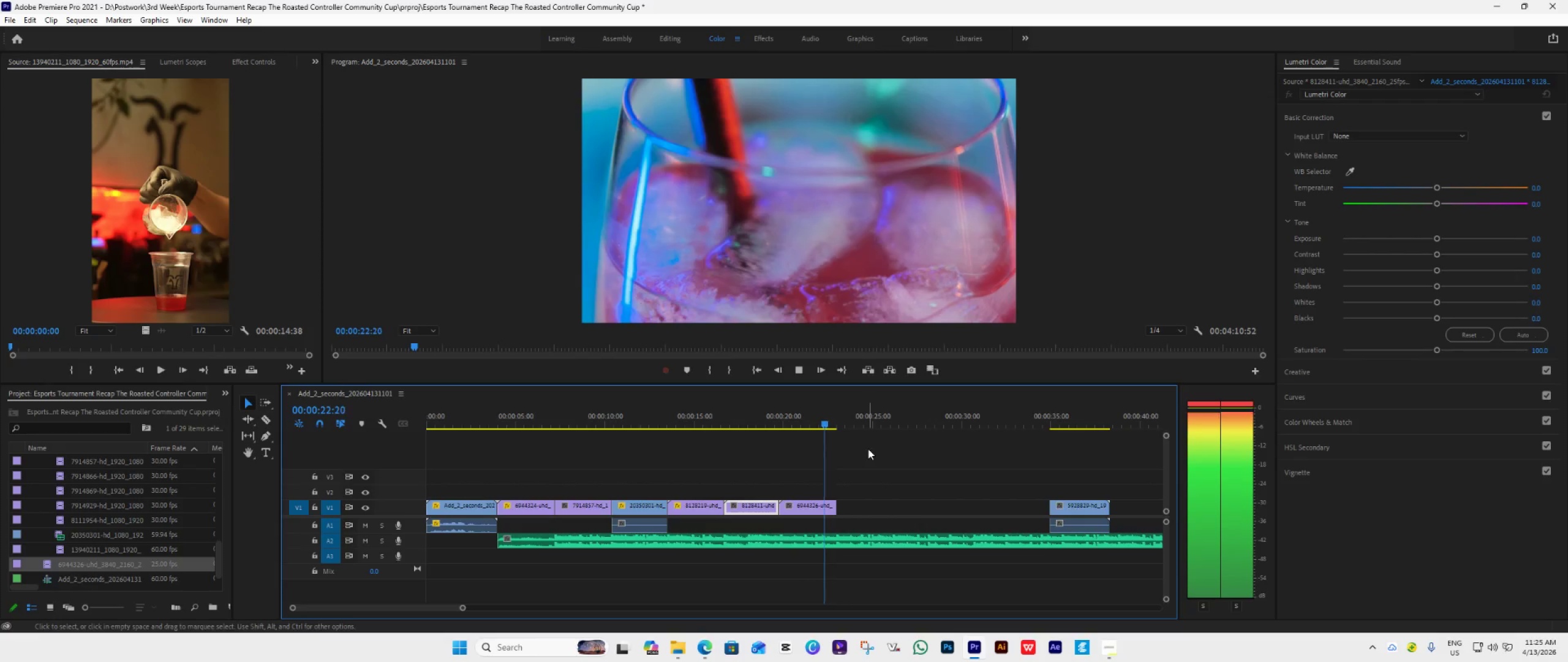 
key(Space)
 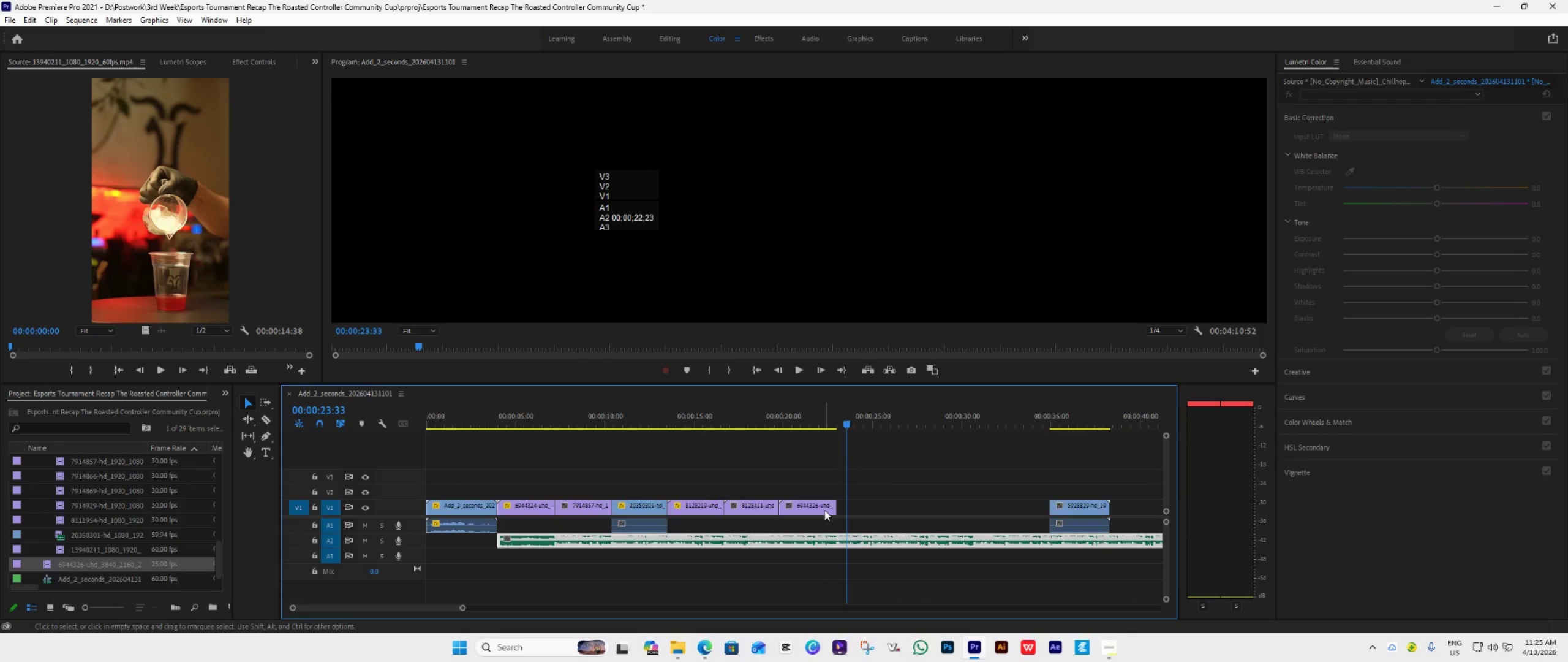 
left_click([823, 506])
 